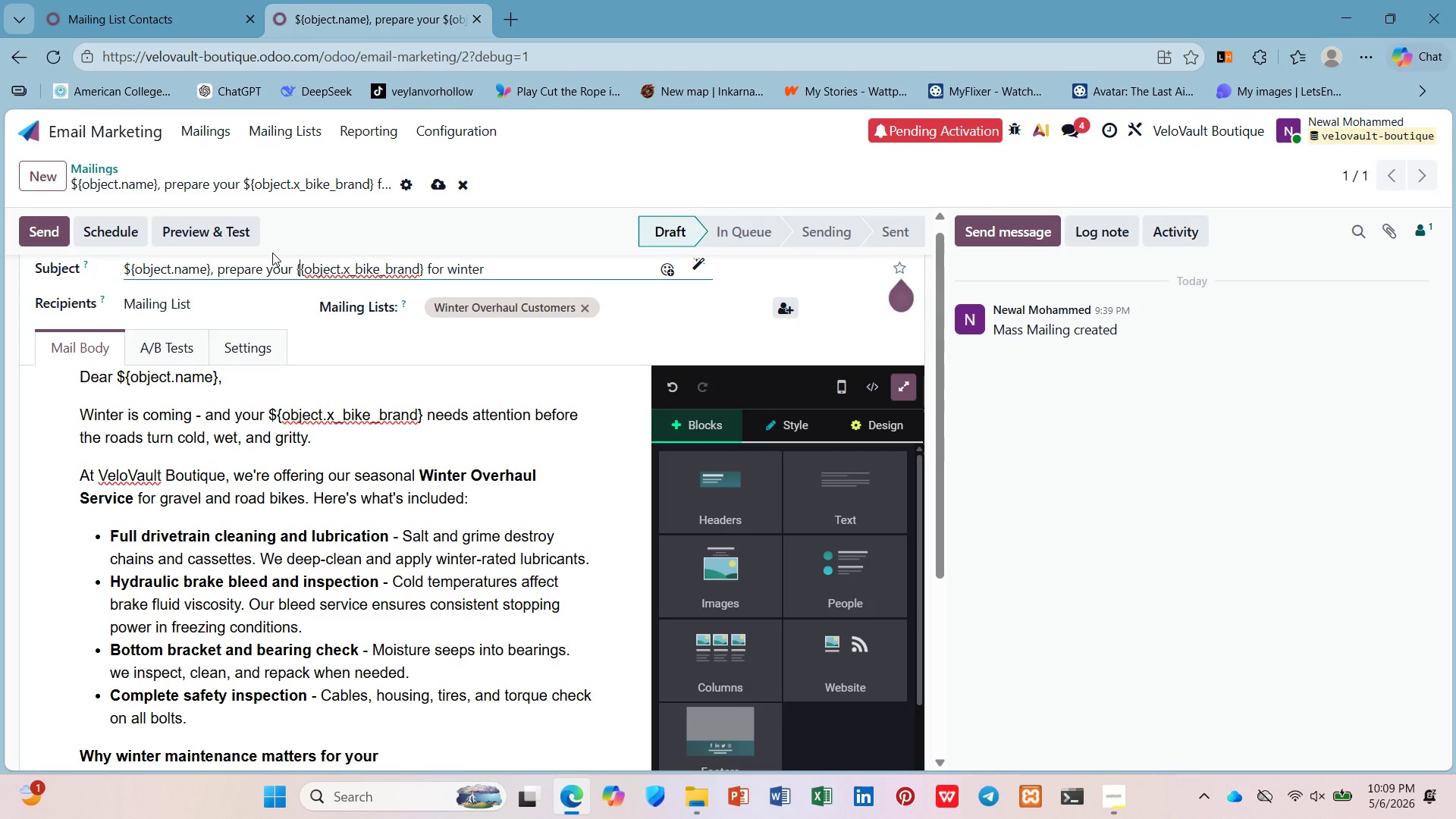 
hold_key(key=ArrowRight, duration=1.23)
 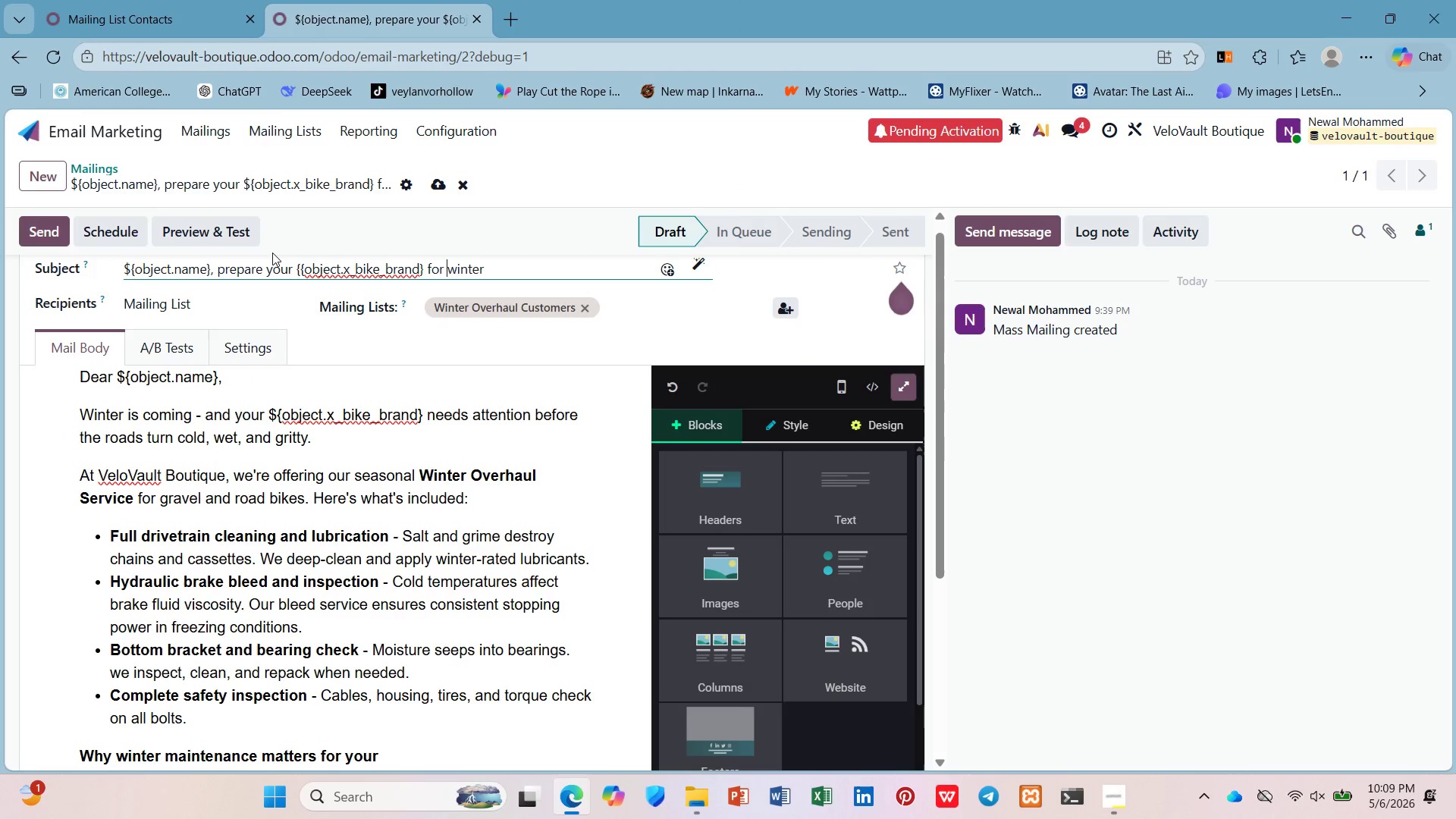 
key(ArrowLeft)
 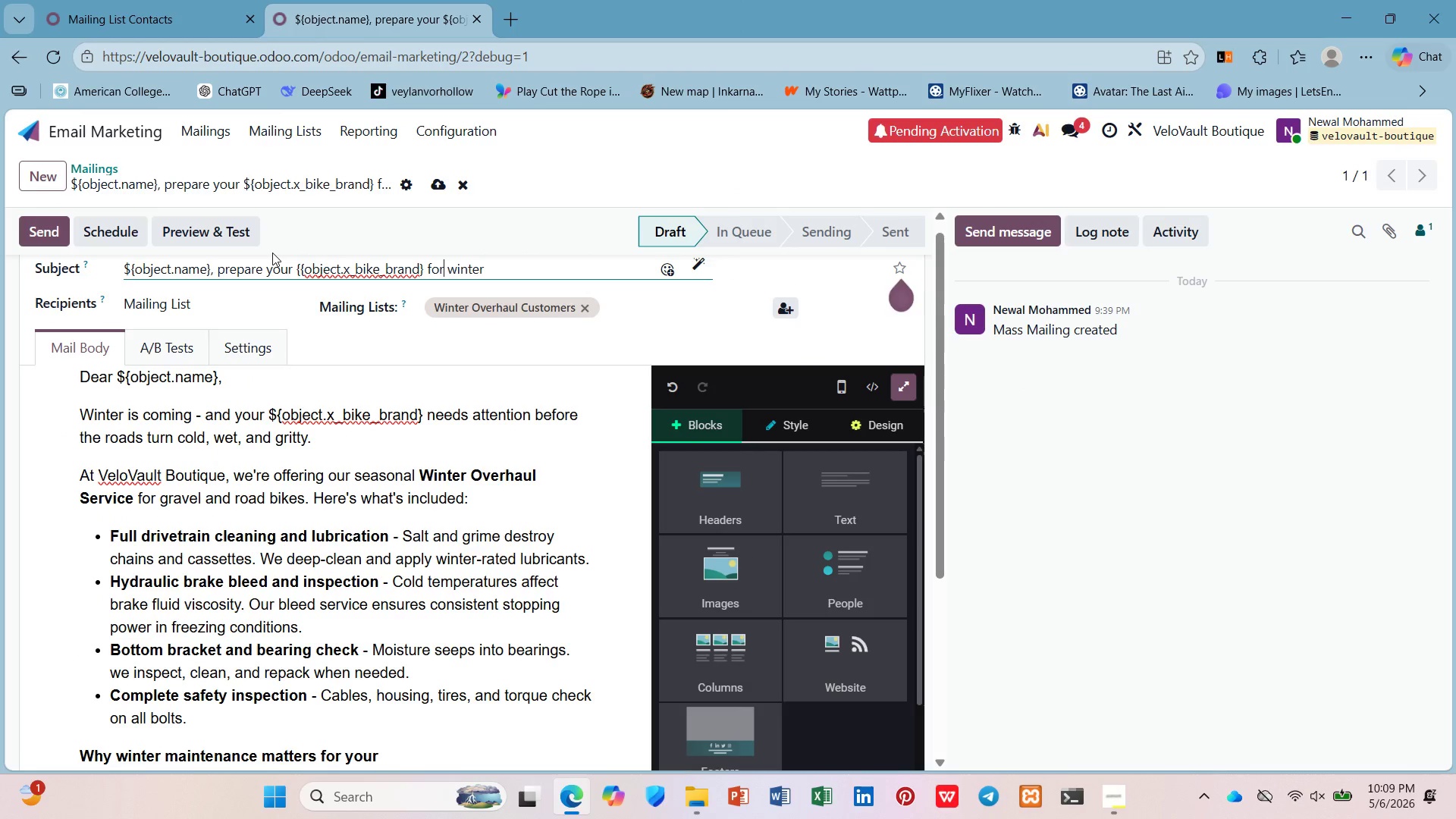 
key(ArrowLeft)
 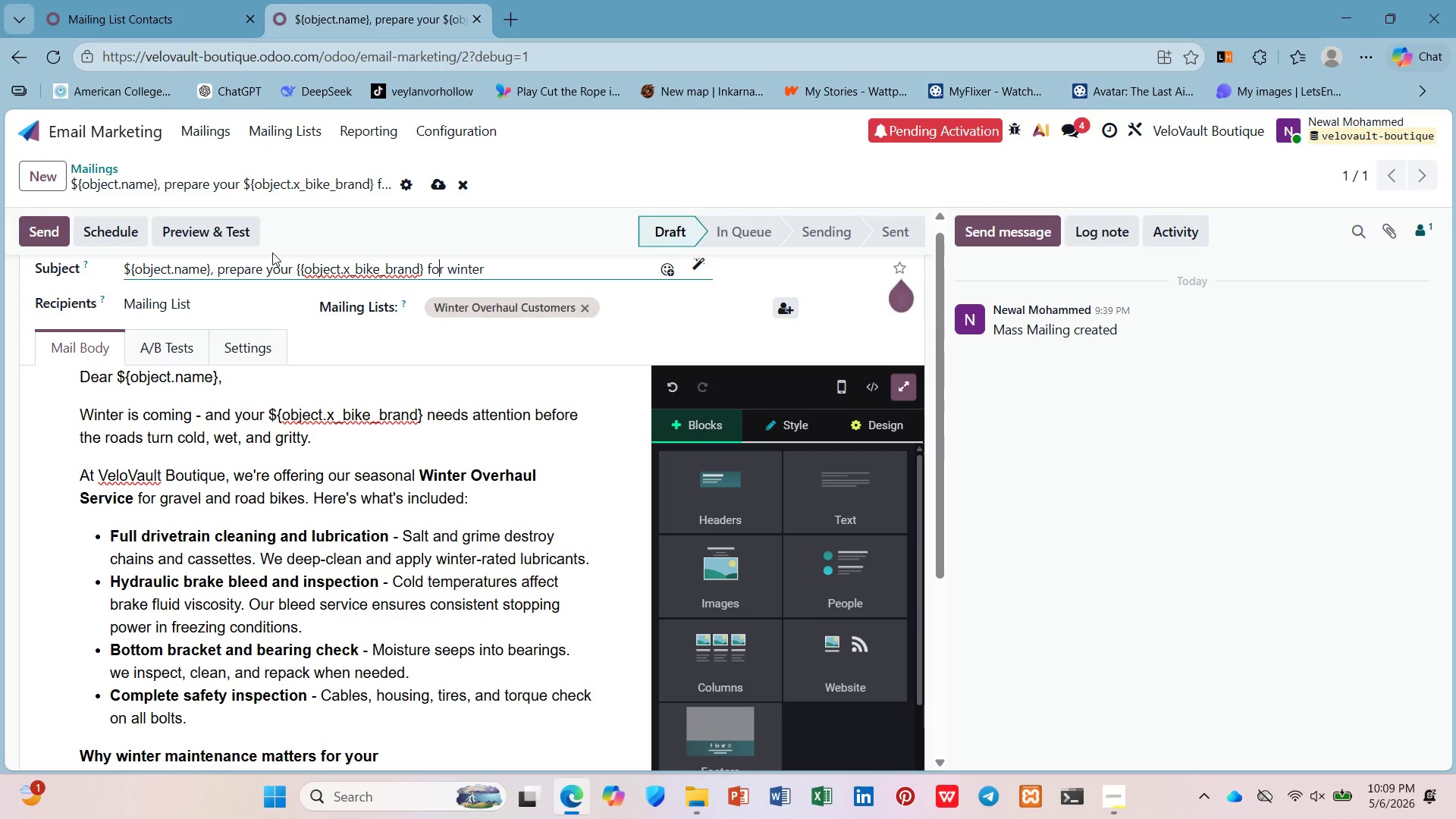 
key(ArrowLeft)
 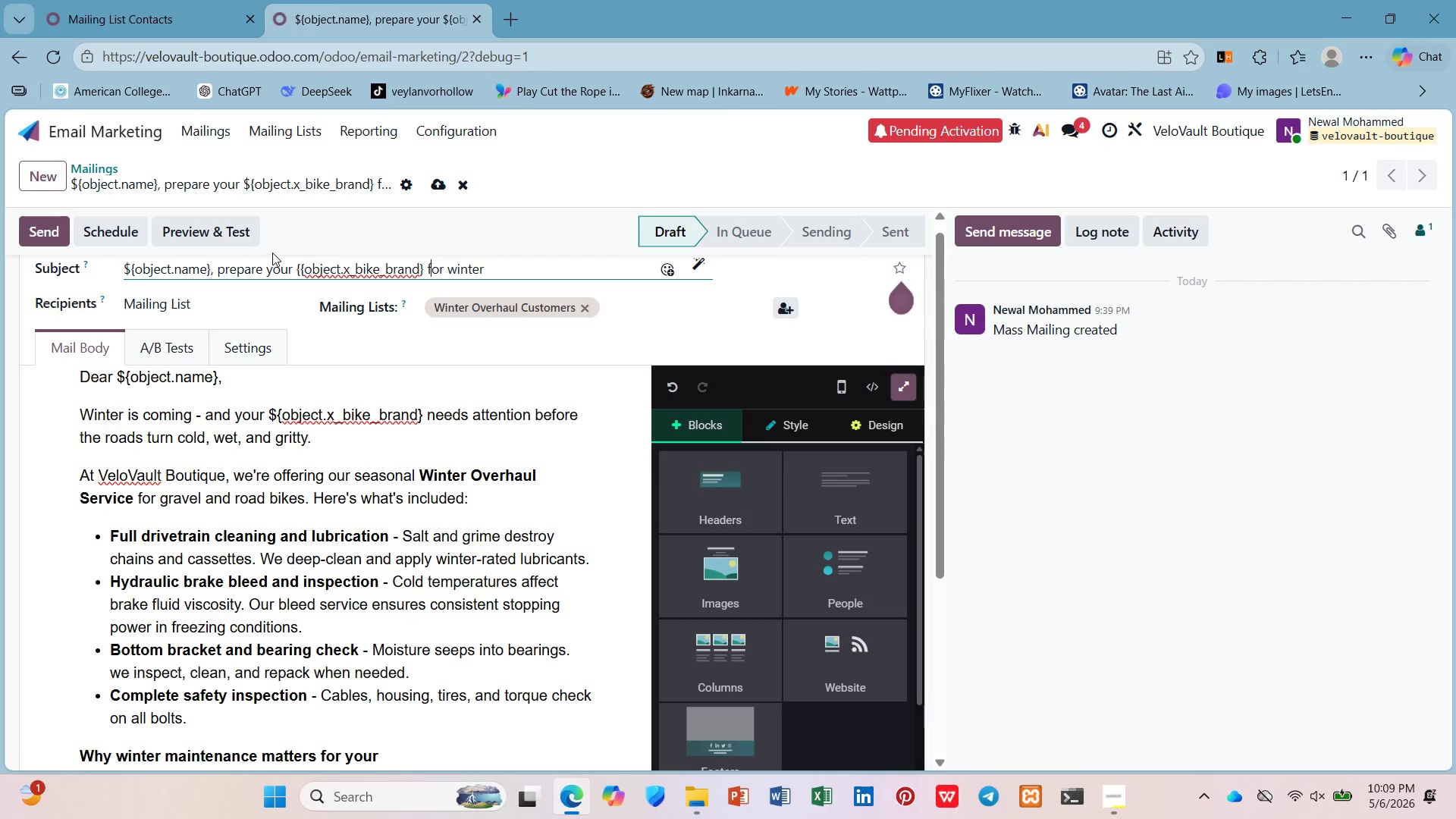 
key(ArrowLeft)
 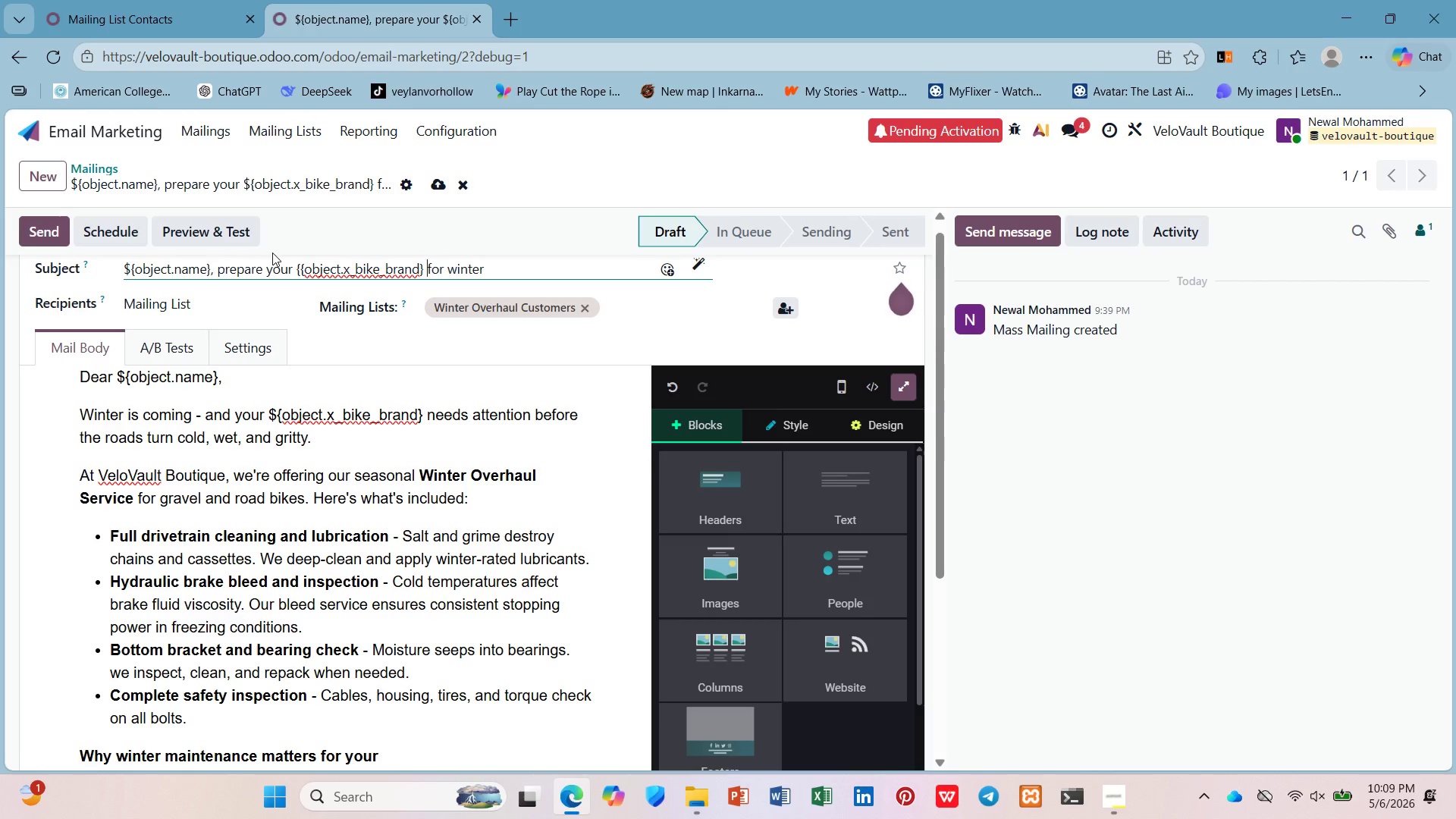 
key(ArrowLeft)
 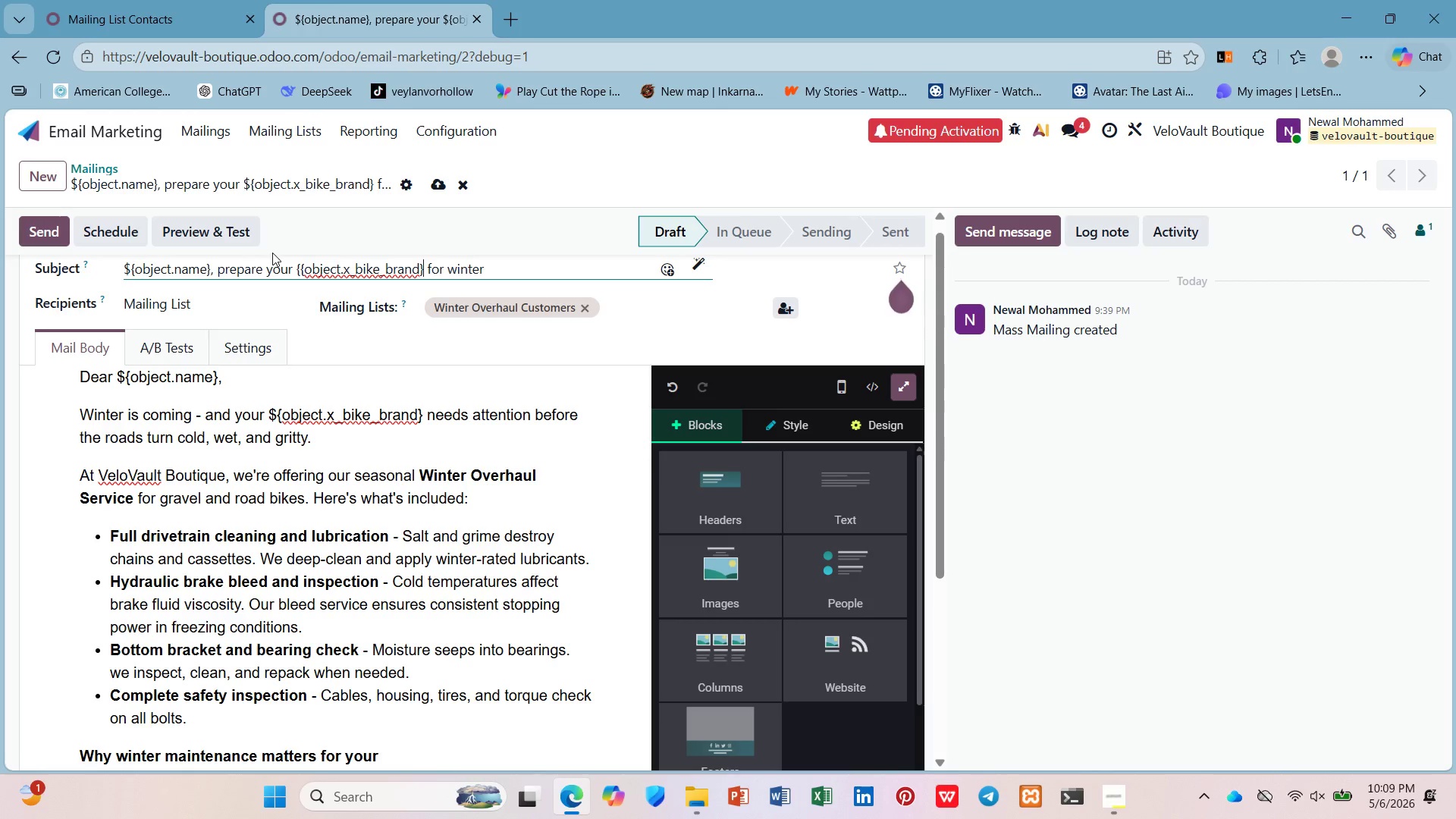 
key(Shift+BracketRight)
 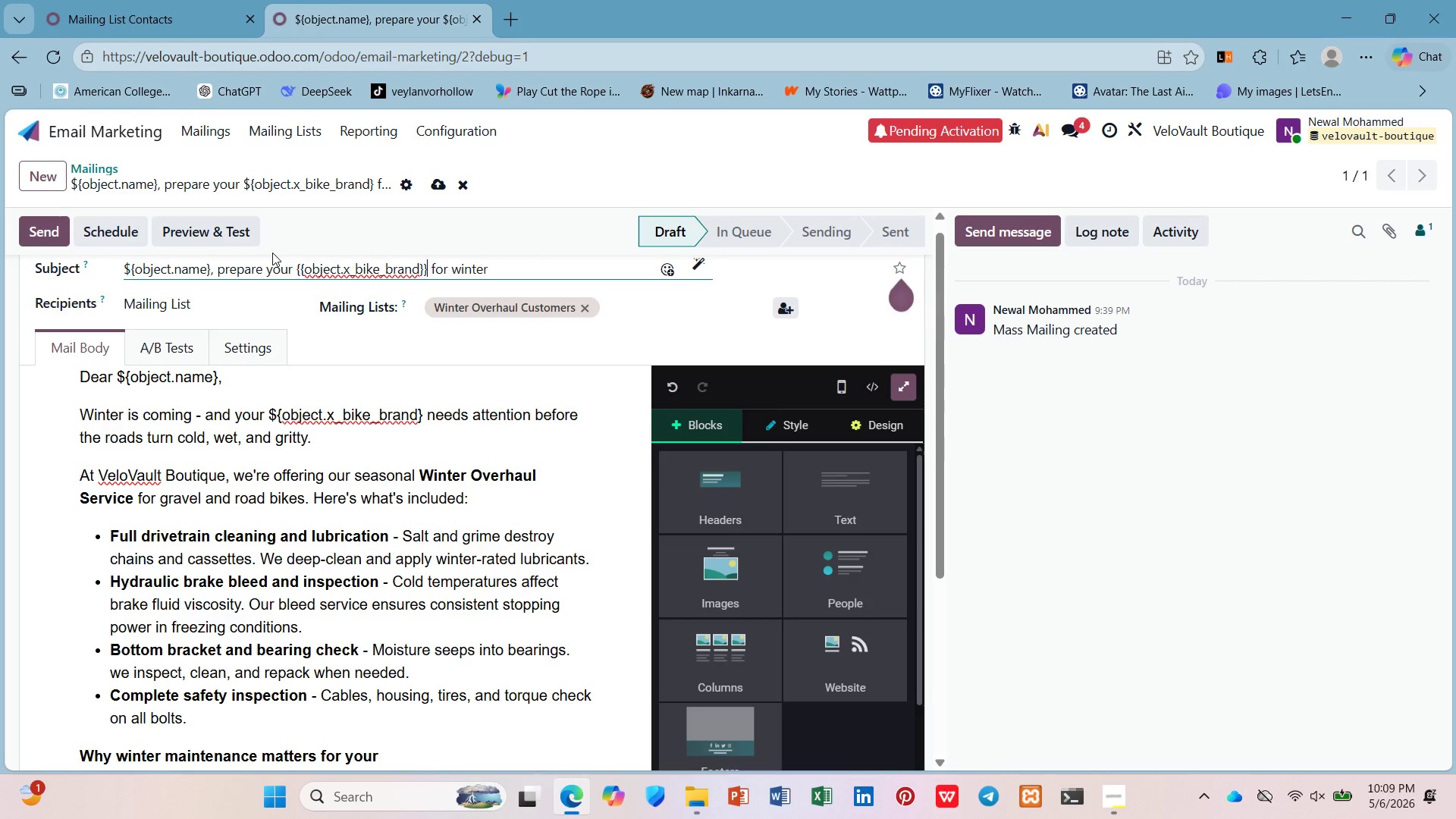 
hold_key(key=ArrowLeft, duration=1.48)
 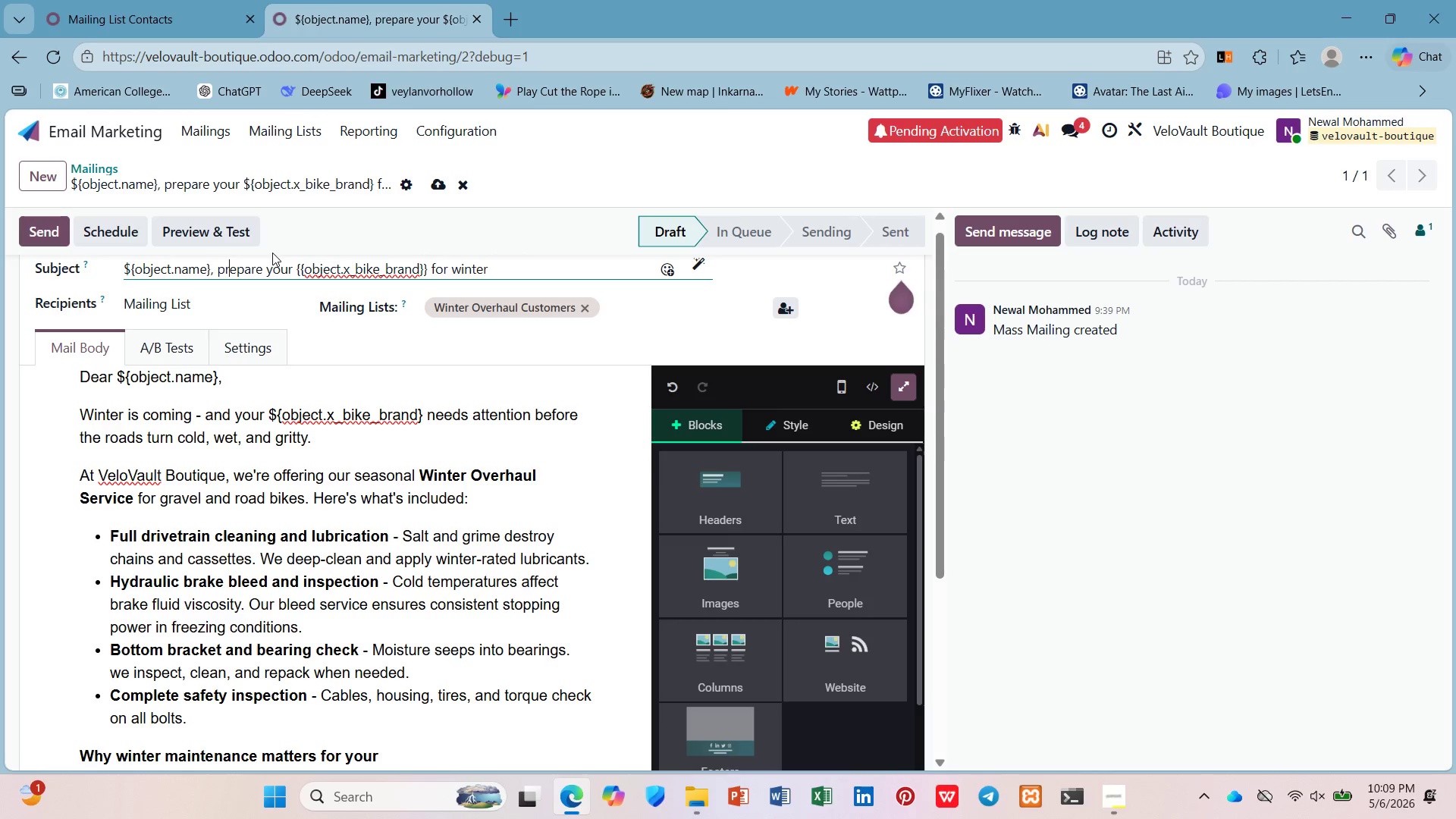 
key(ArrowLeft)
 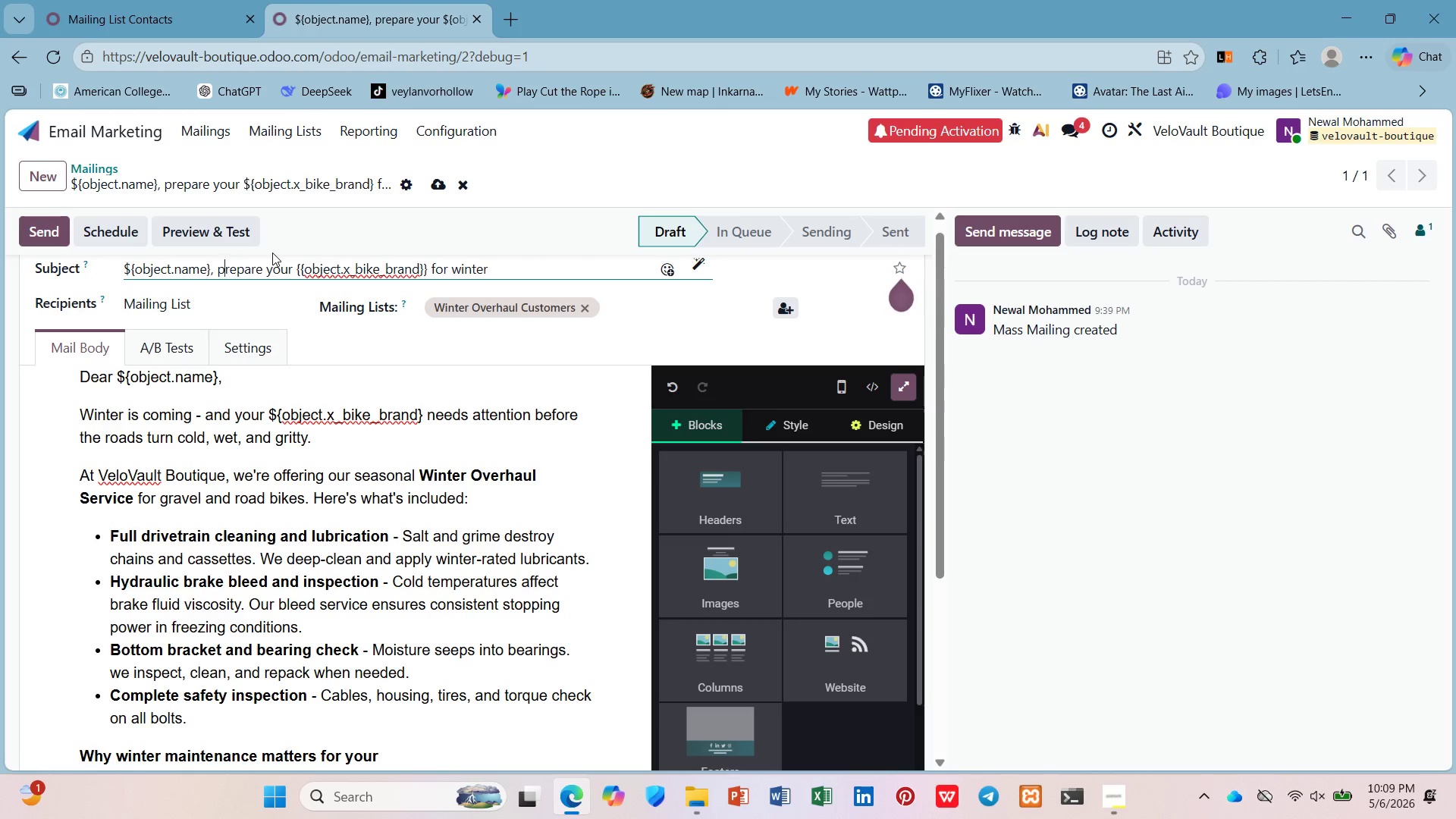 
key(ArrowLeft)
 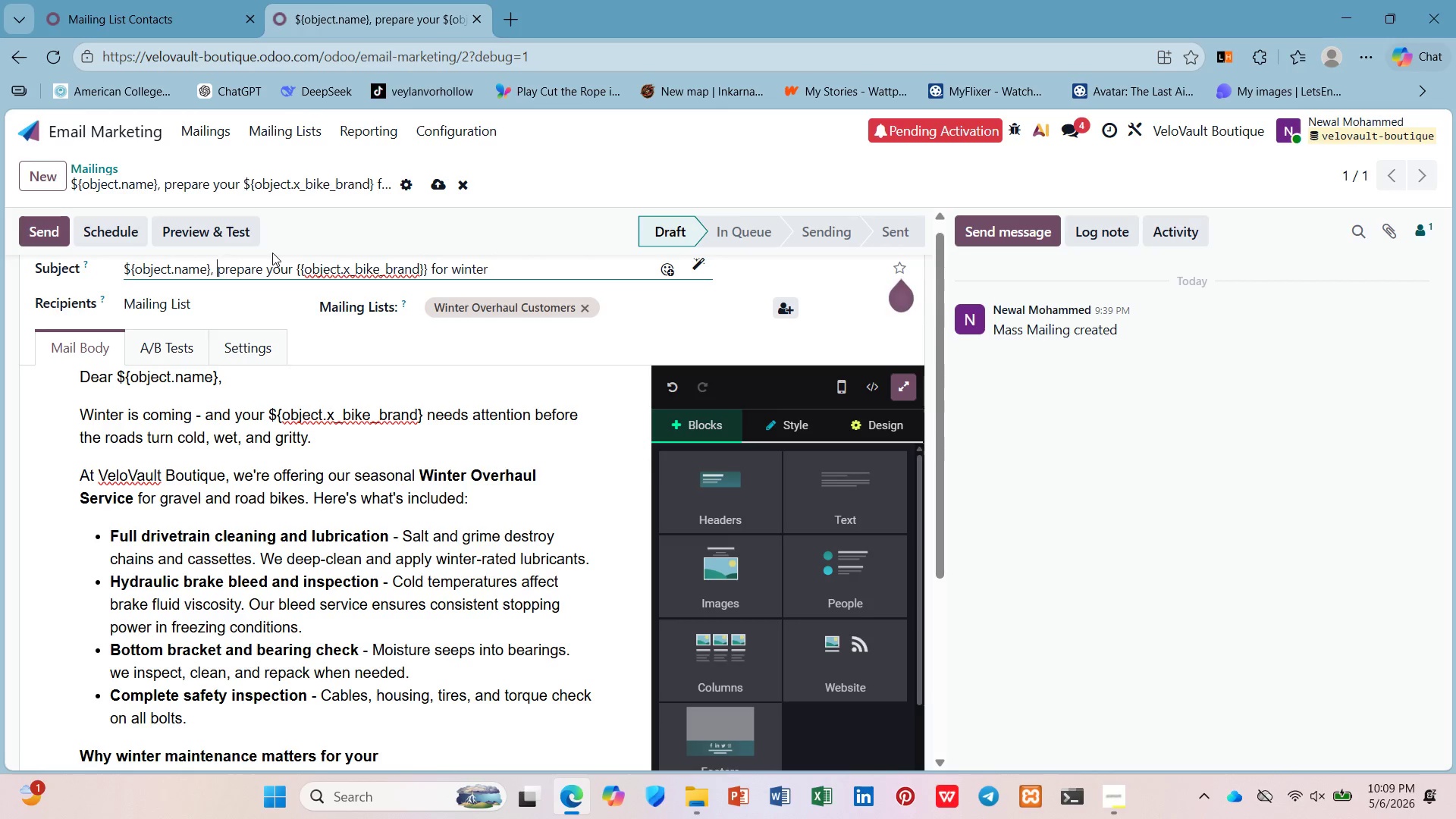 
key(ArrowLeft)
 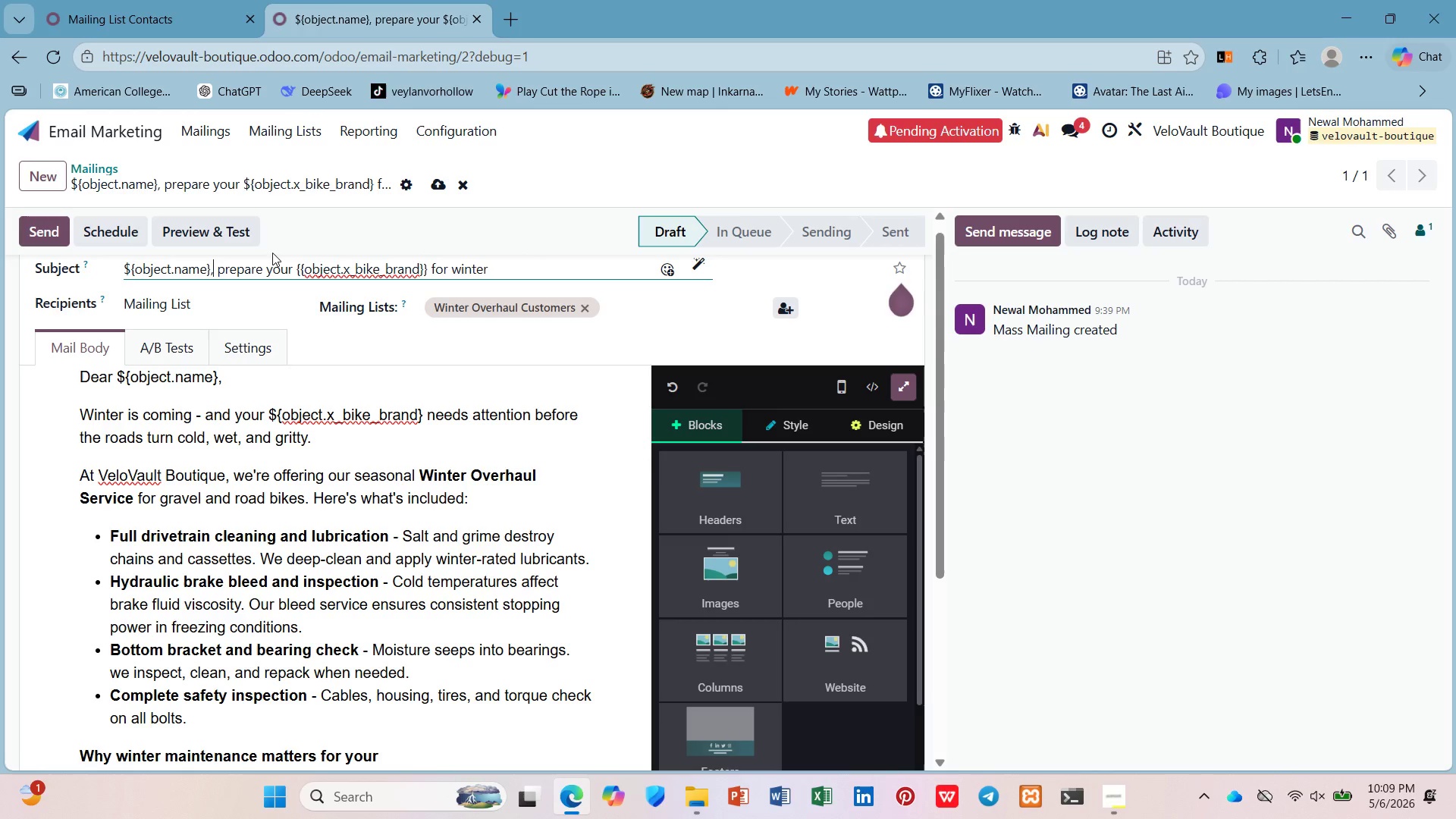 
key(ArrowLeft)
 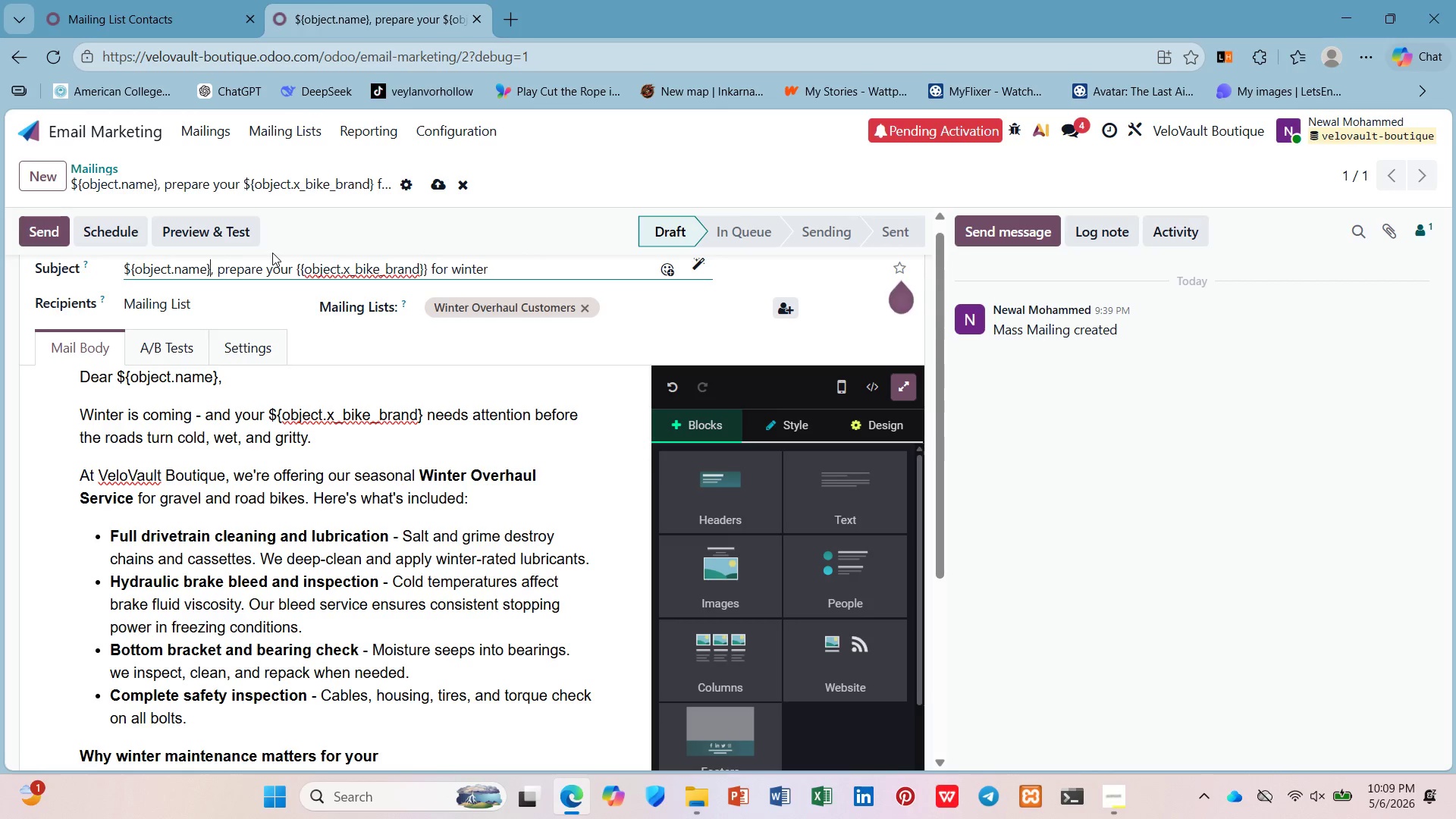 
key(Shift+BracketRight)
 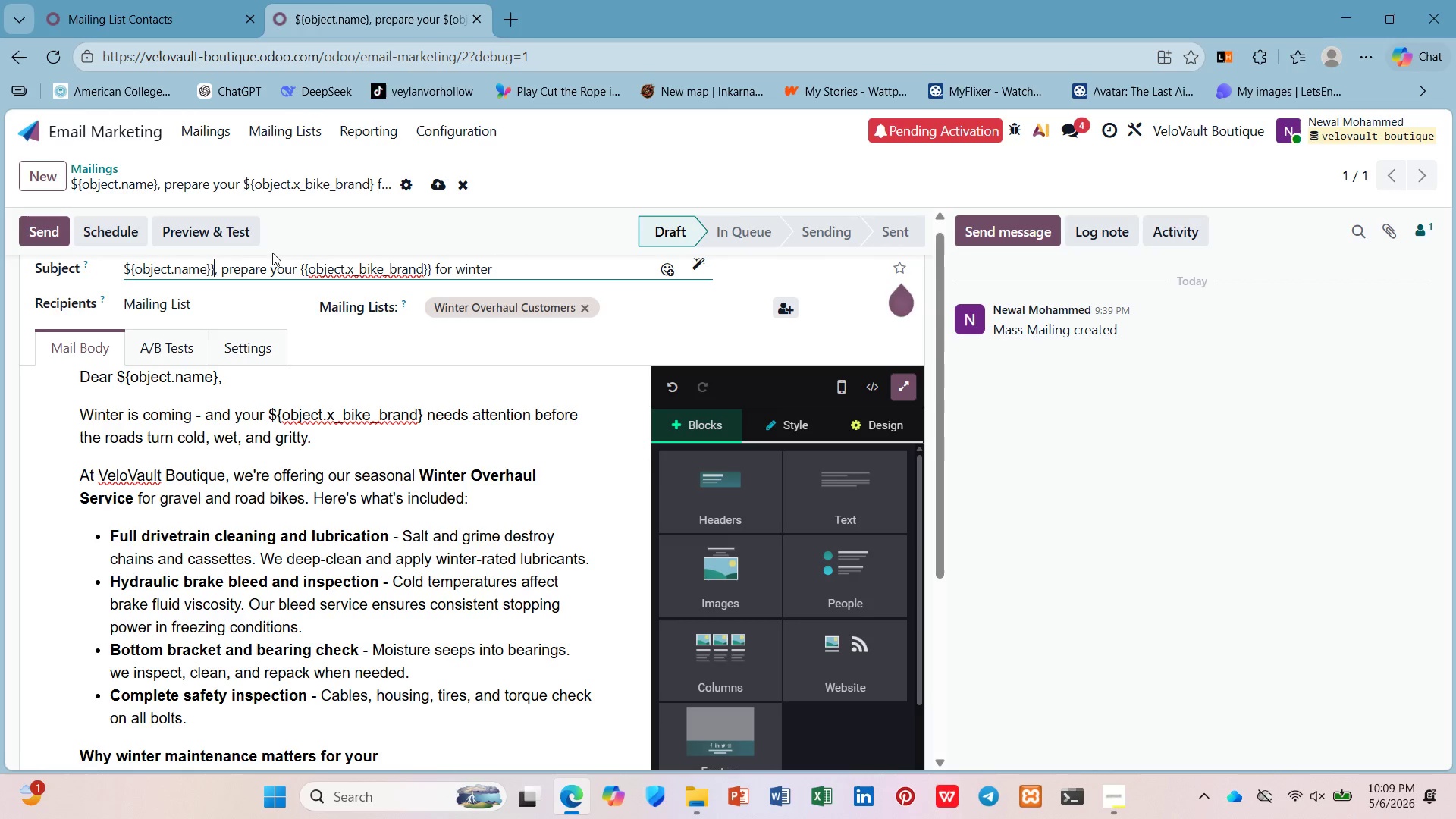 
hold_key(key=ArrowLeft, duration=0.86)
 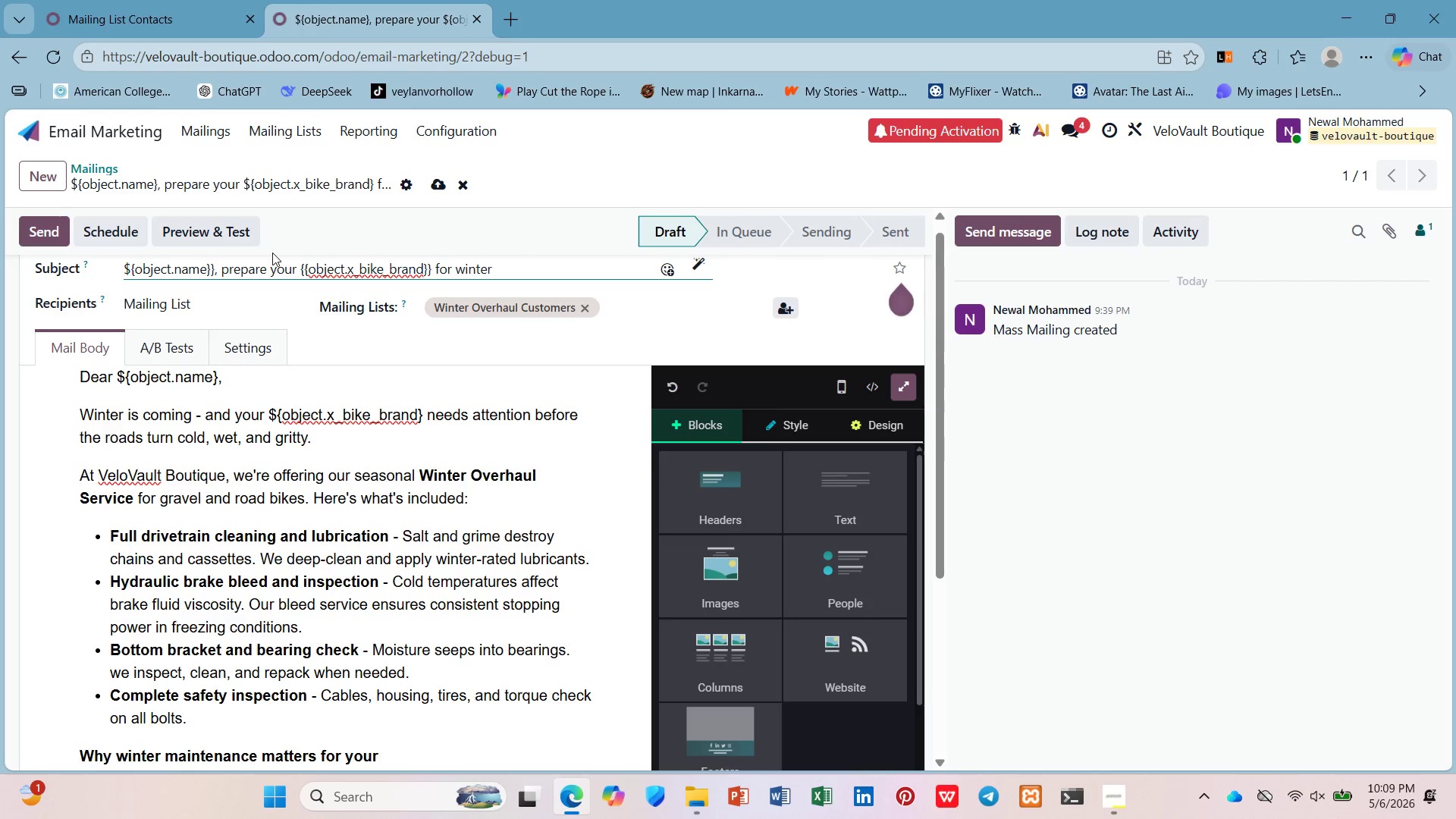 
key(Backspace)
 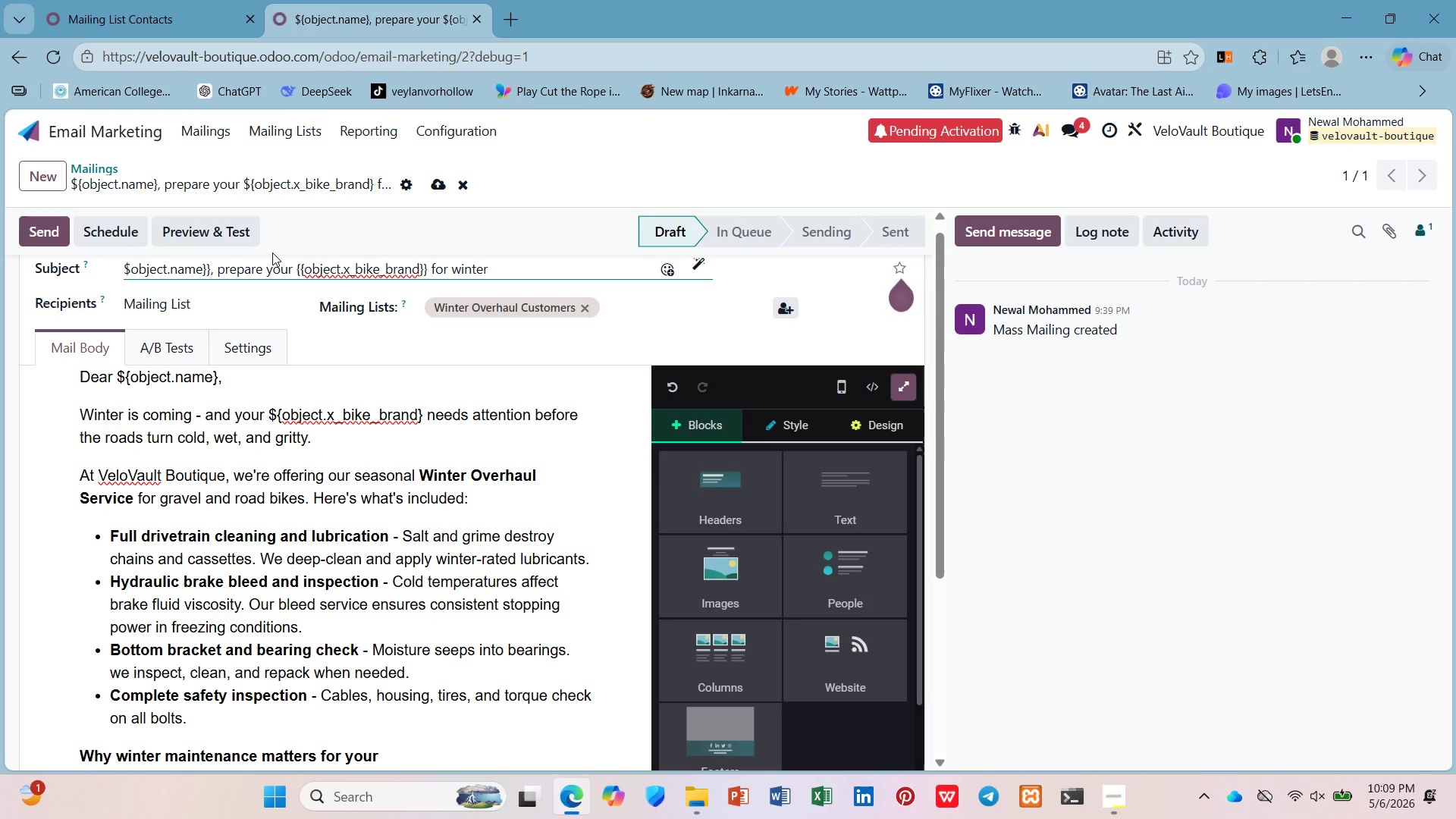 
key(Backspace)
 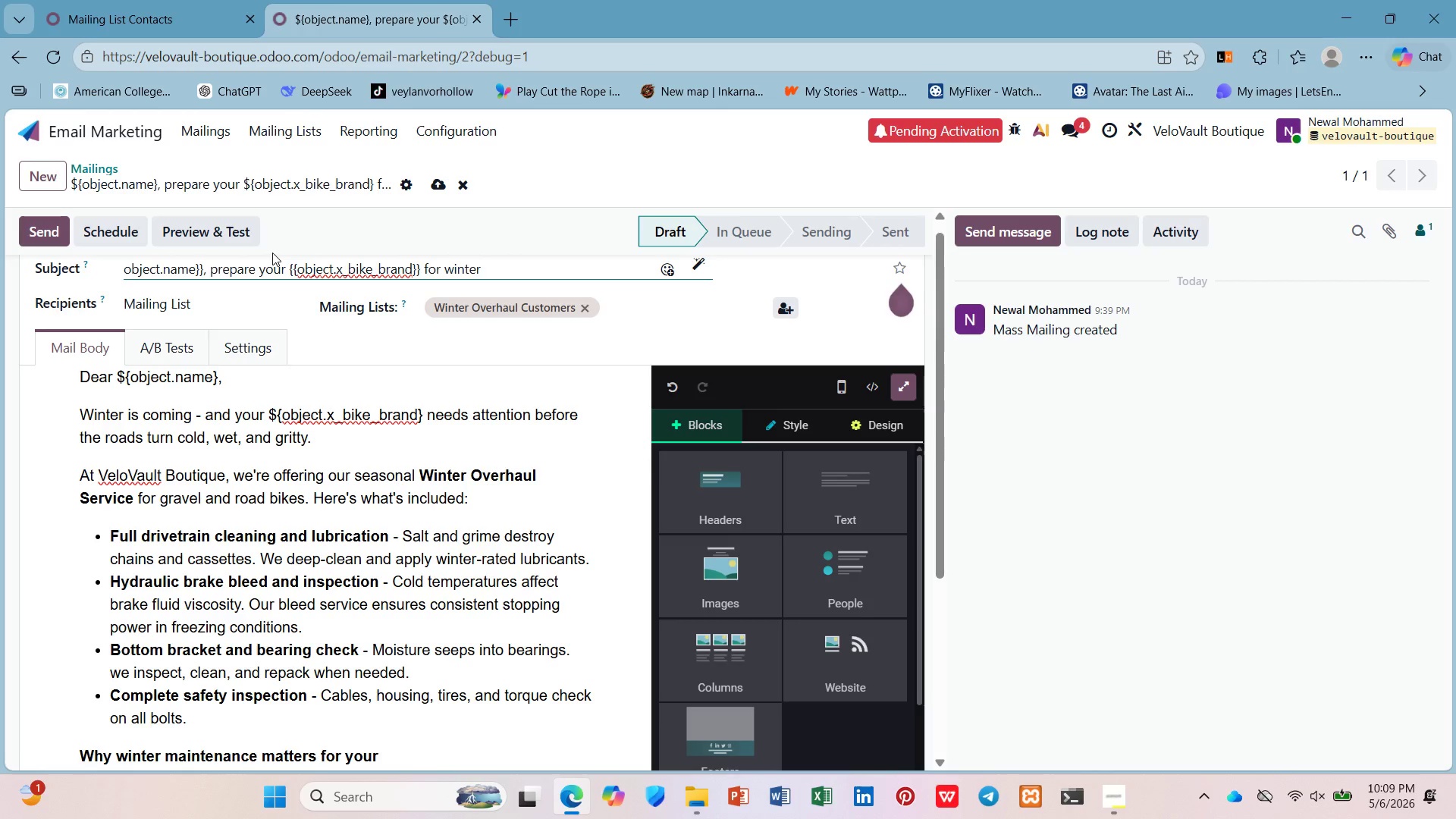 
key(Shift+BracketLeft)
 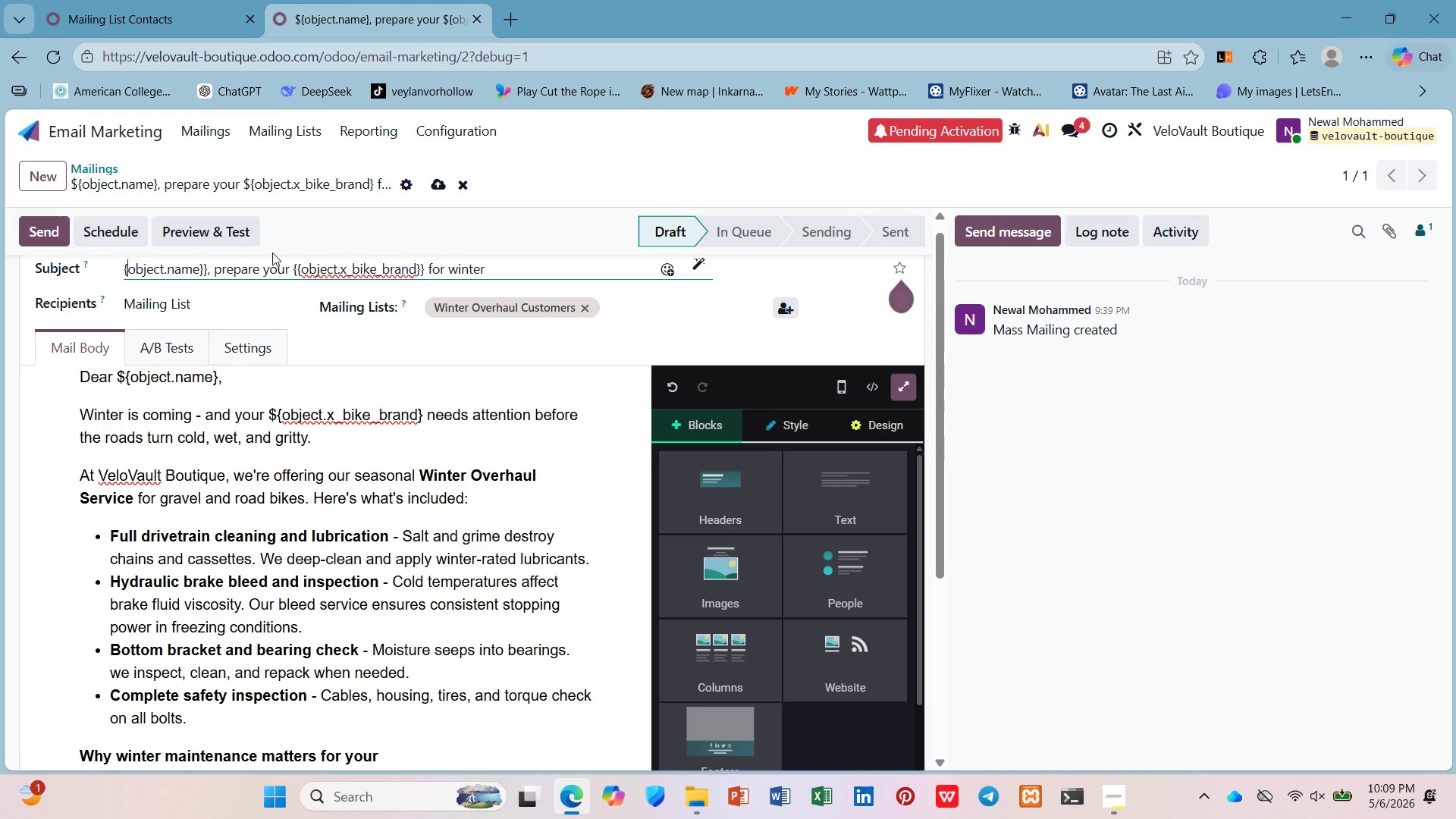 
key(Shift+BracketLeft)
 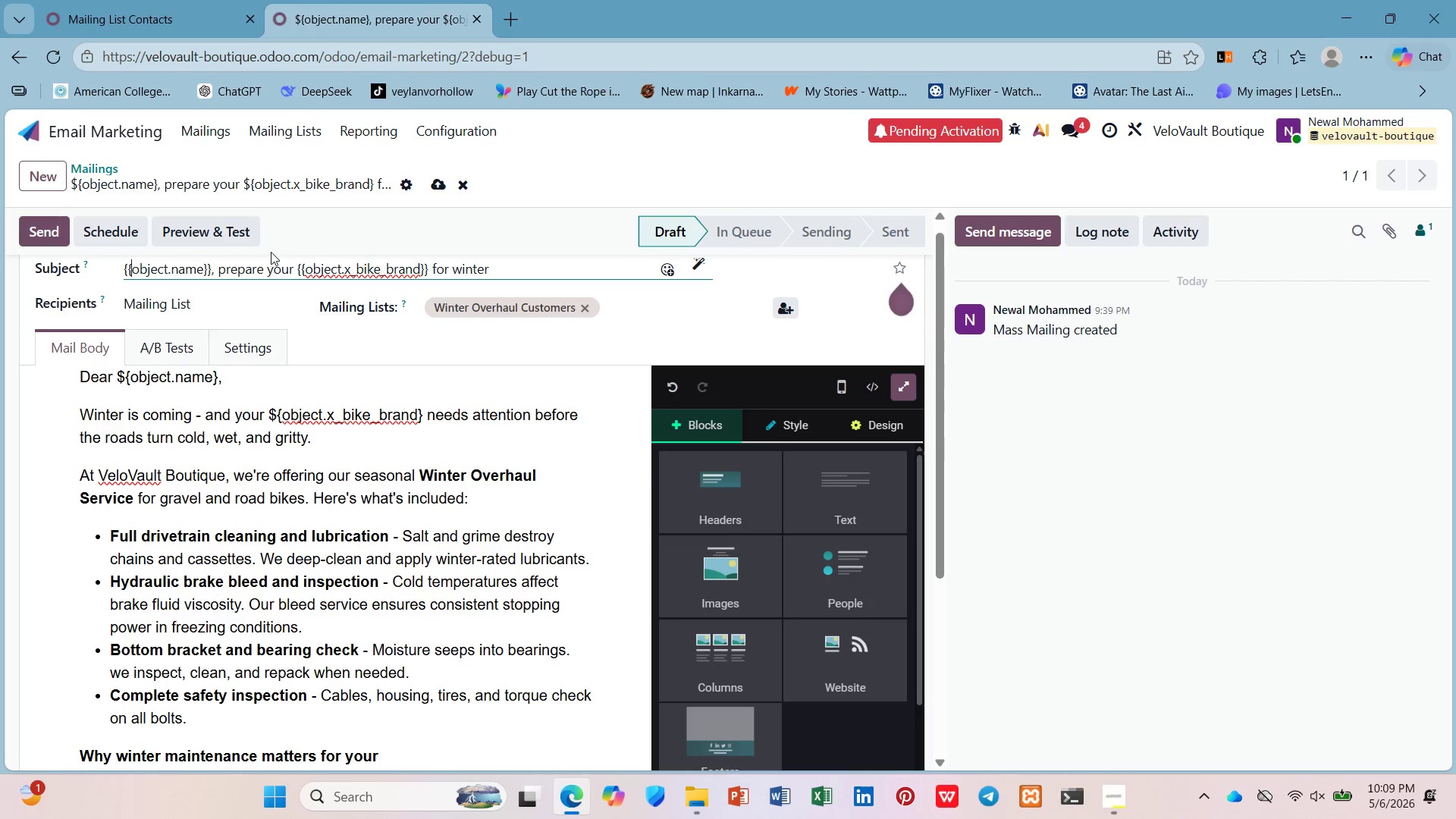 
left_click([246, 236])
 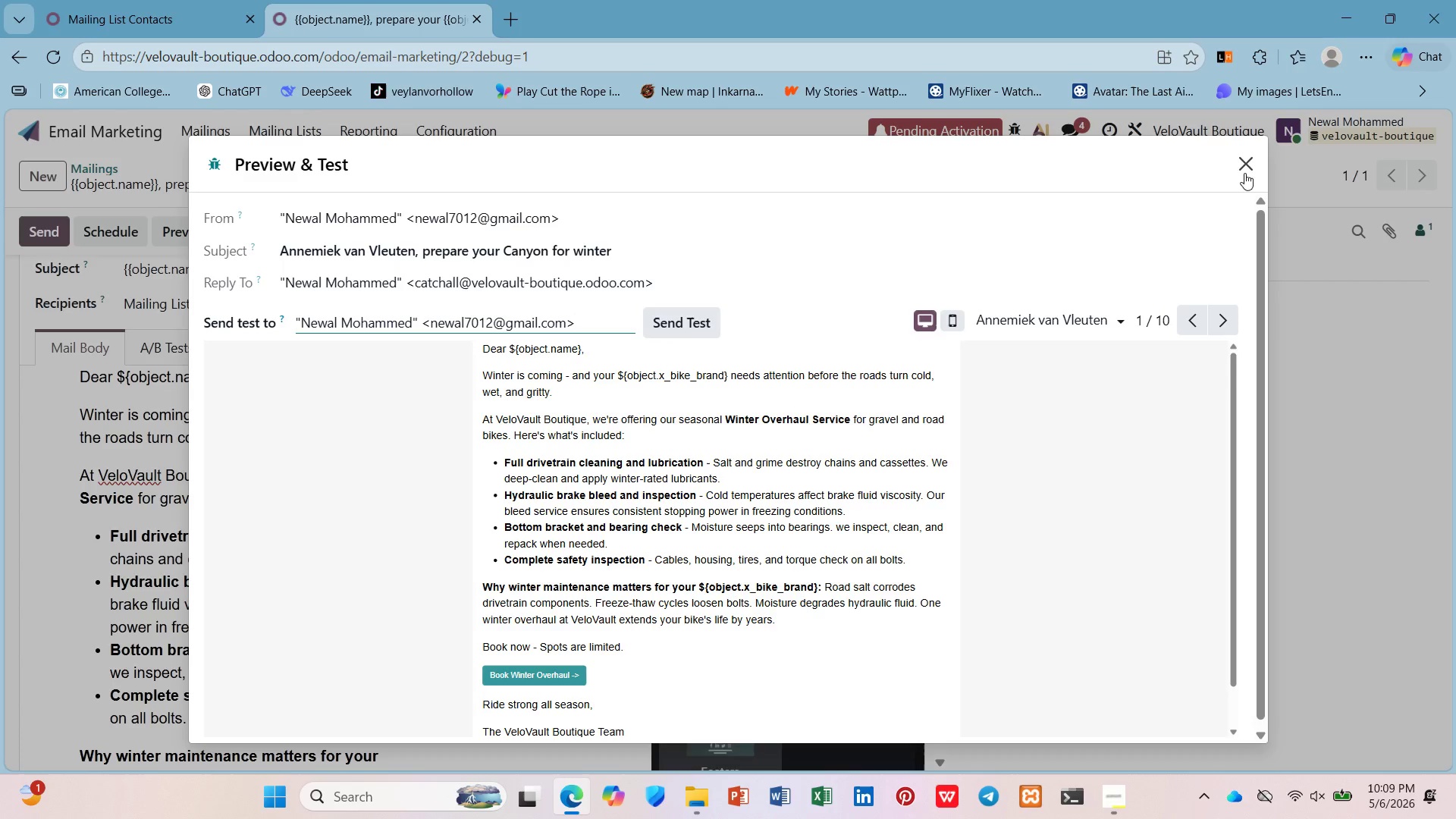 
wait(8.62)
 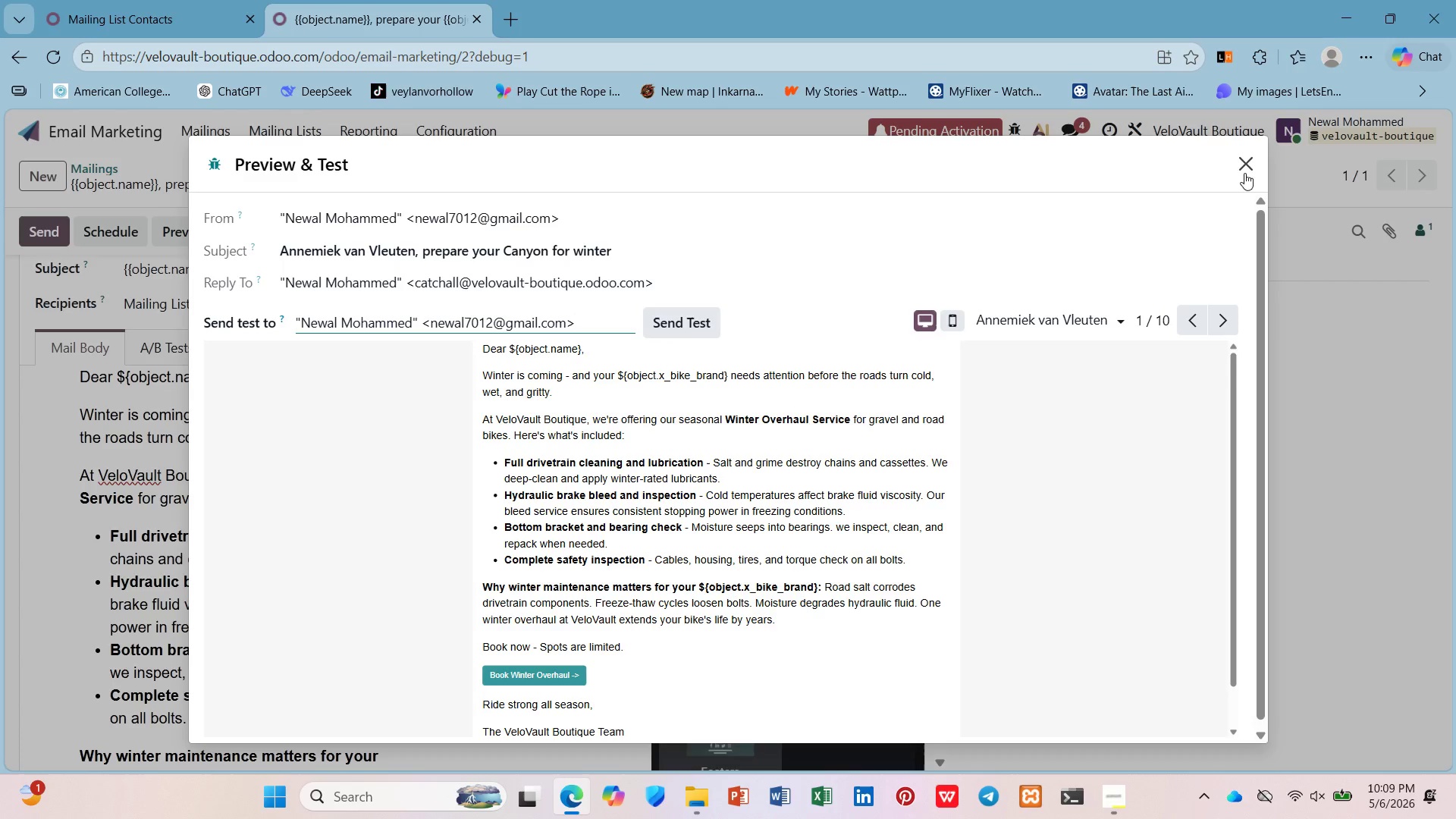 
left_click_drag(start_coordinate=[216, 380], to_coordinate=[119, 381])
 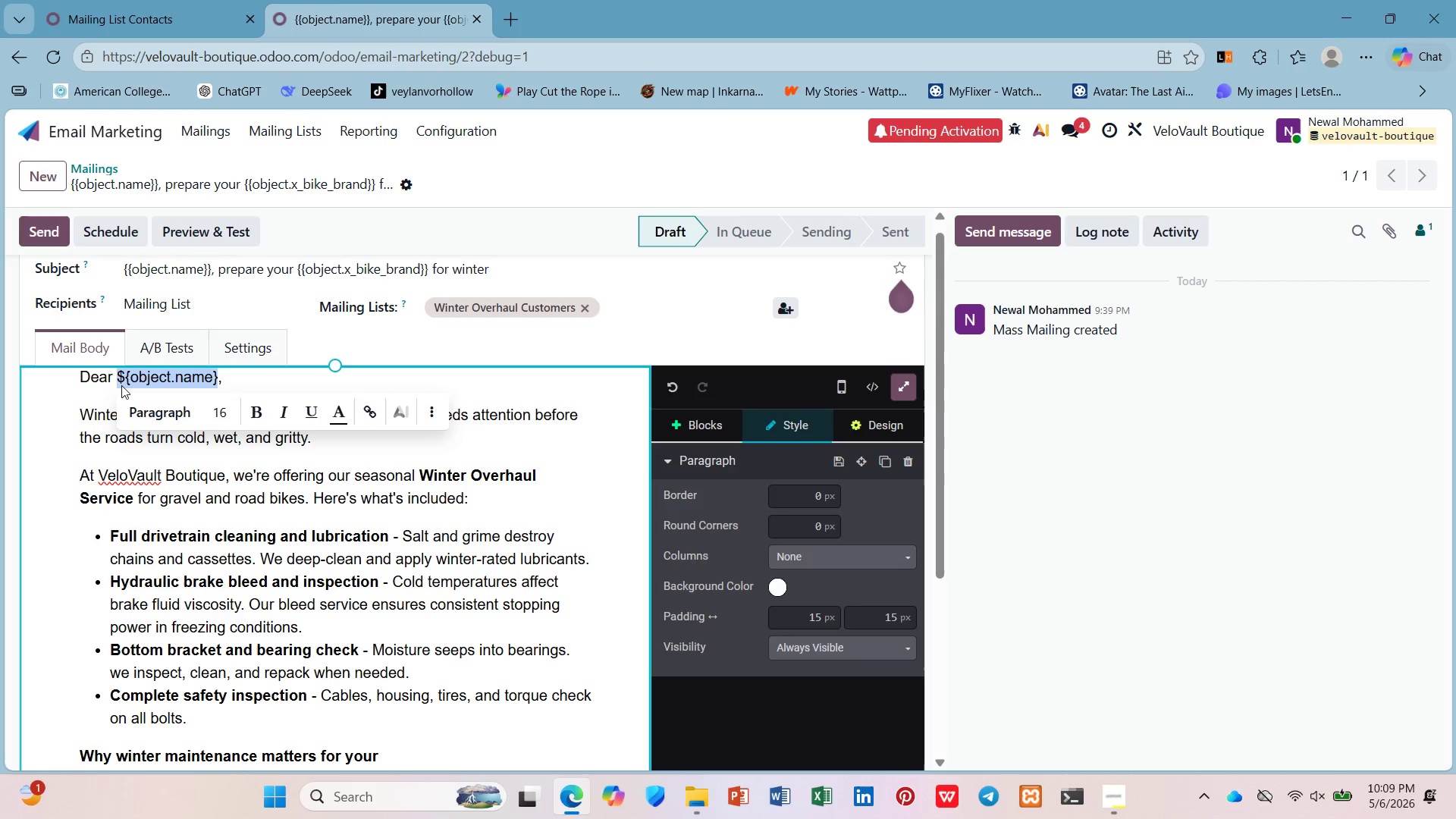 
key(Slash)
 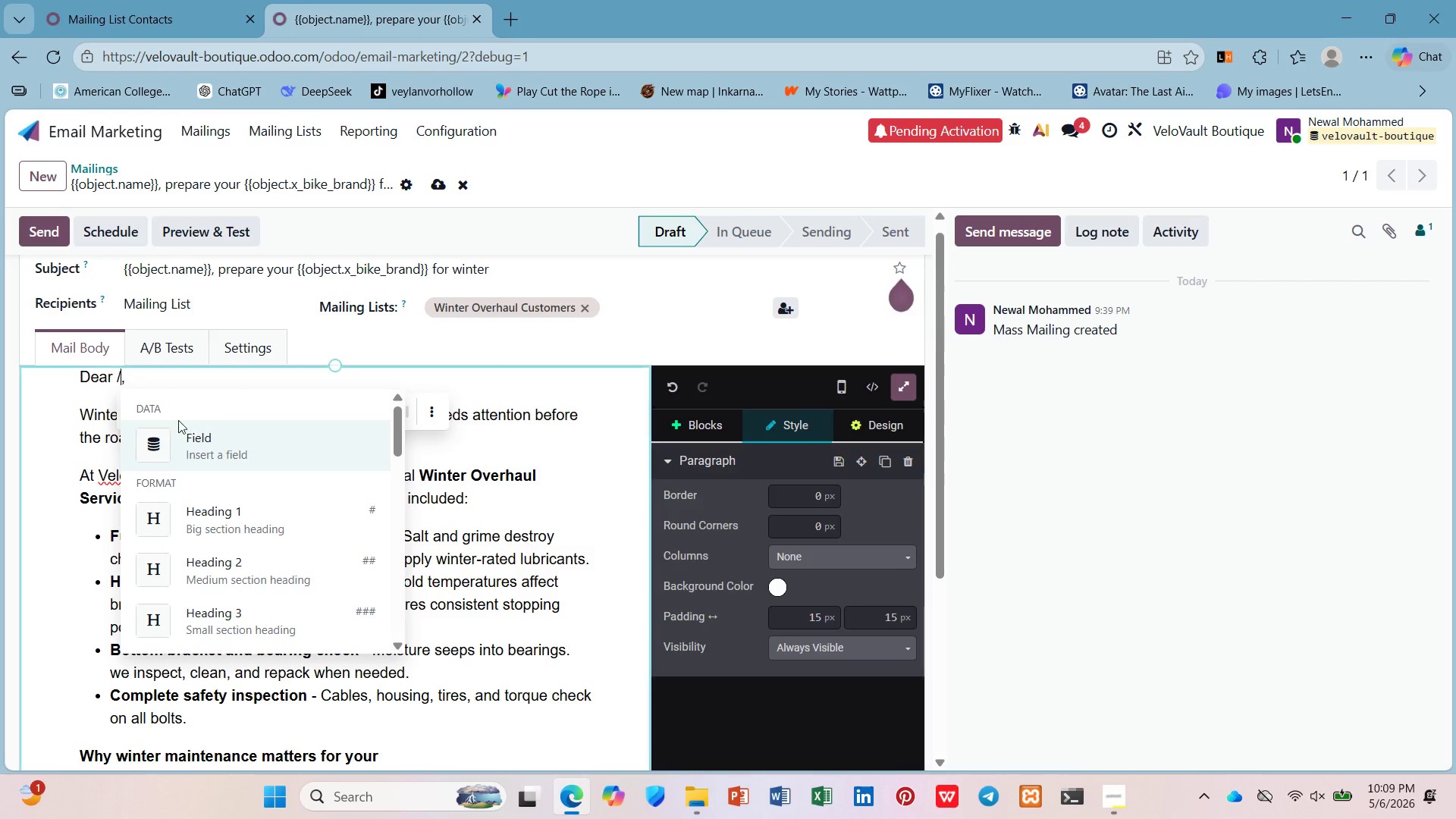 
left_click([196, 453])
 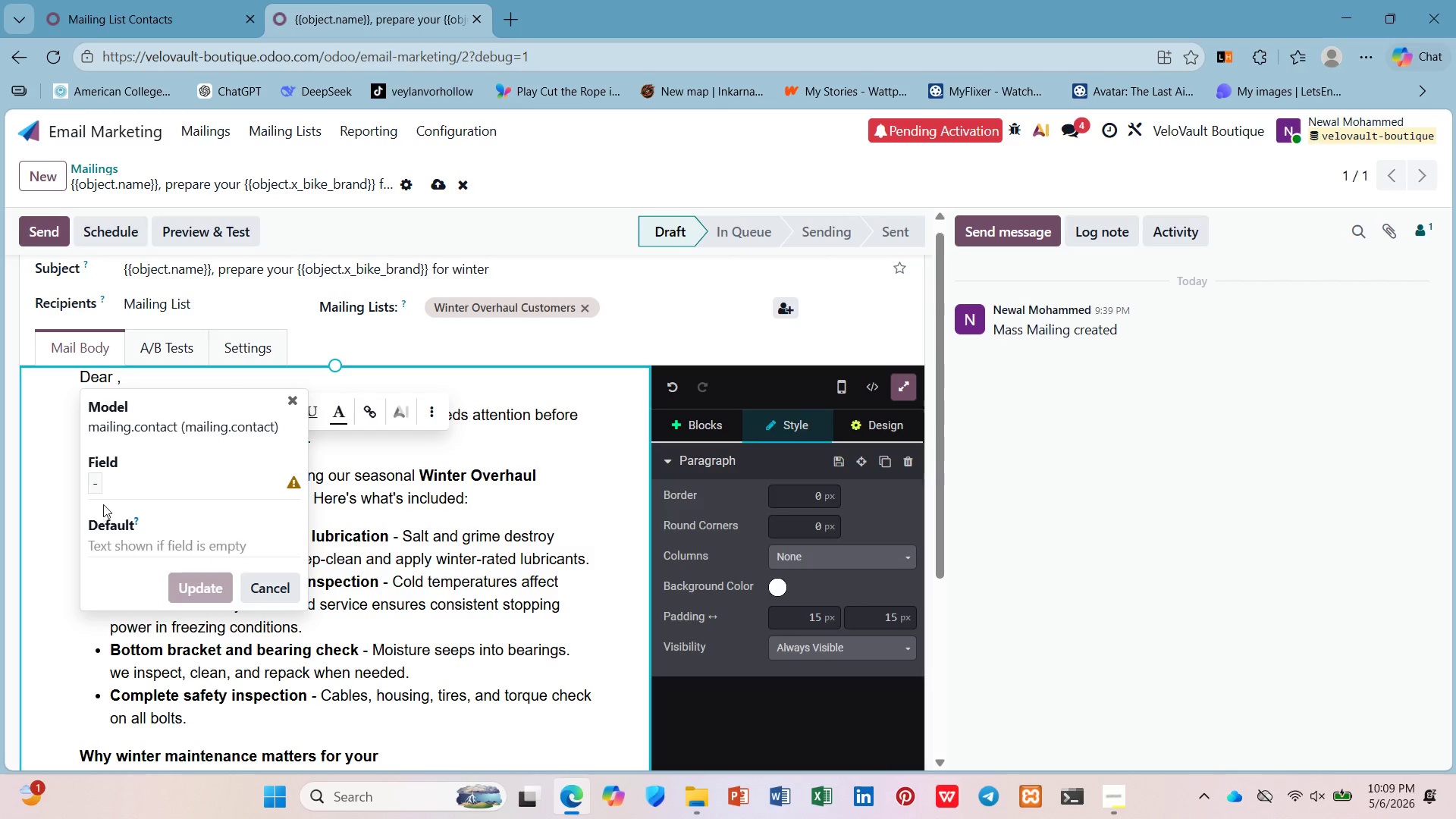 
left_click([96, 483])
 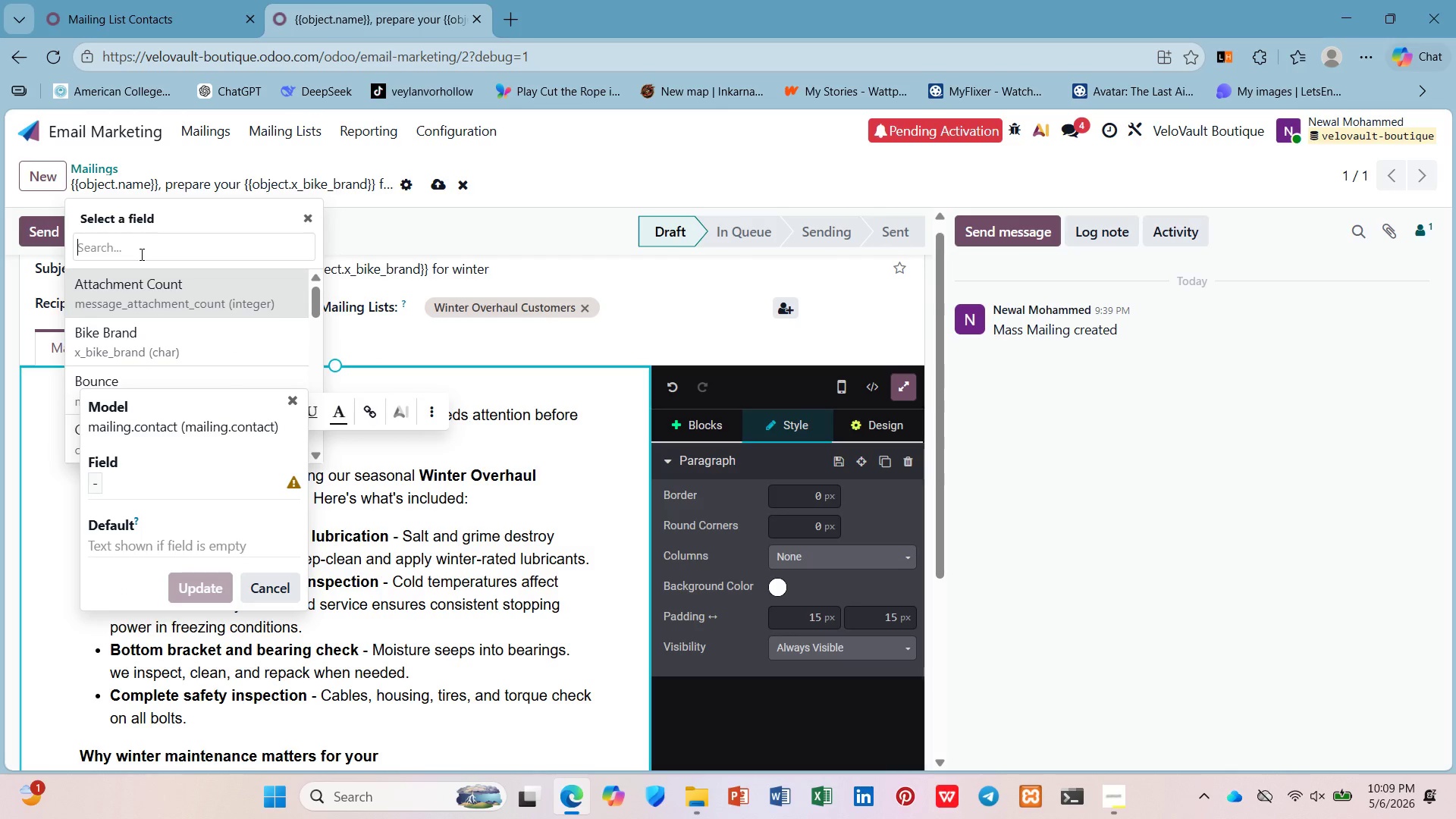 
type(na)
 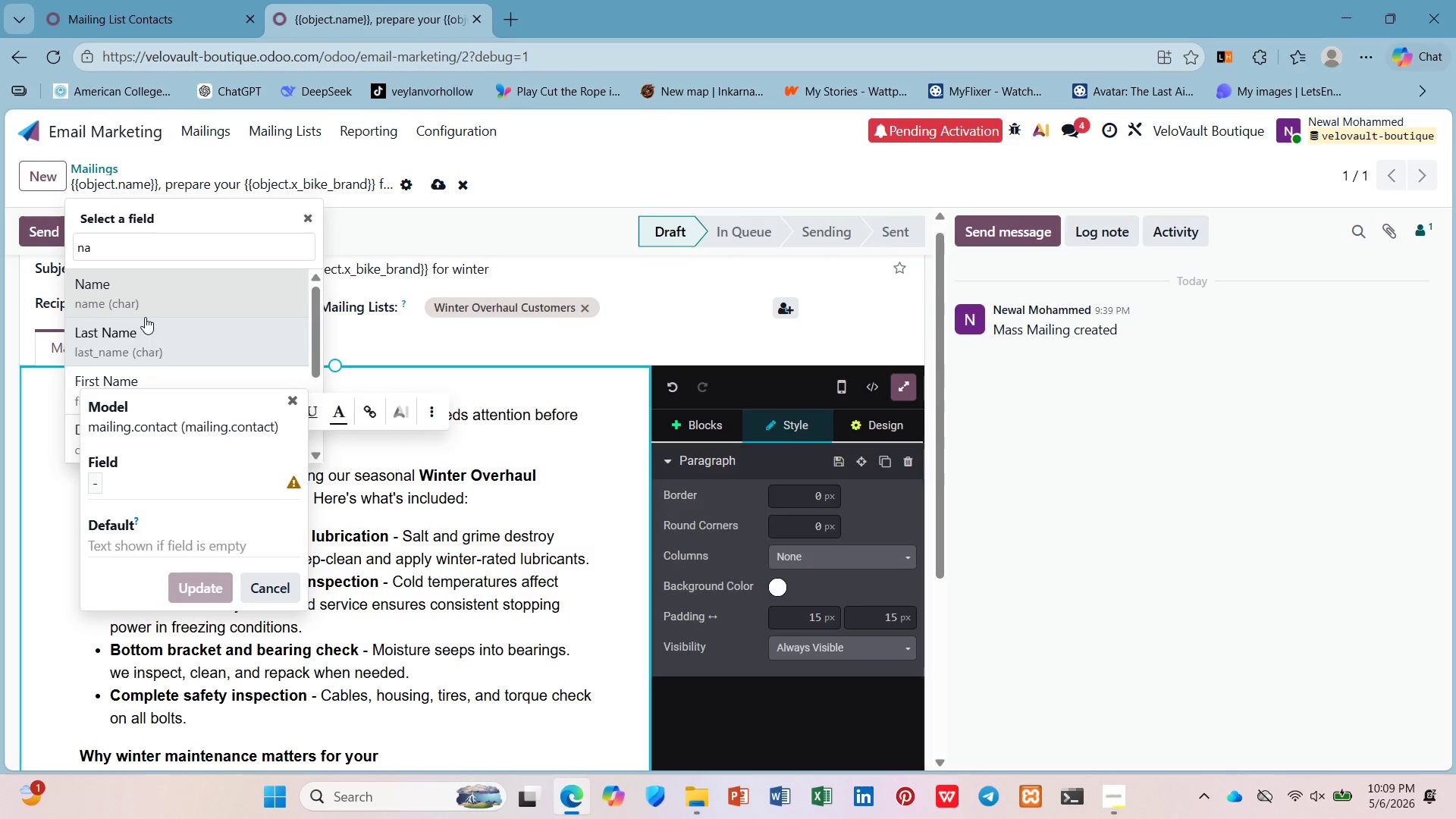 
left_click([149, 295])
 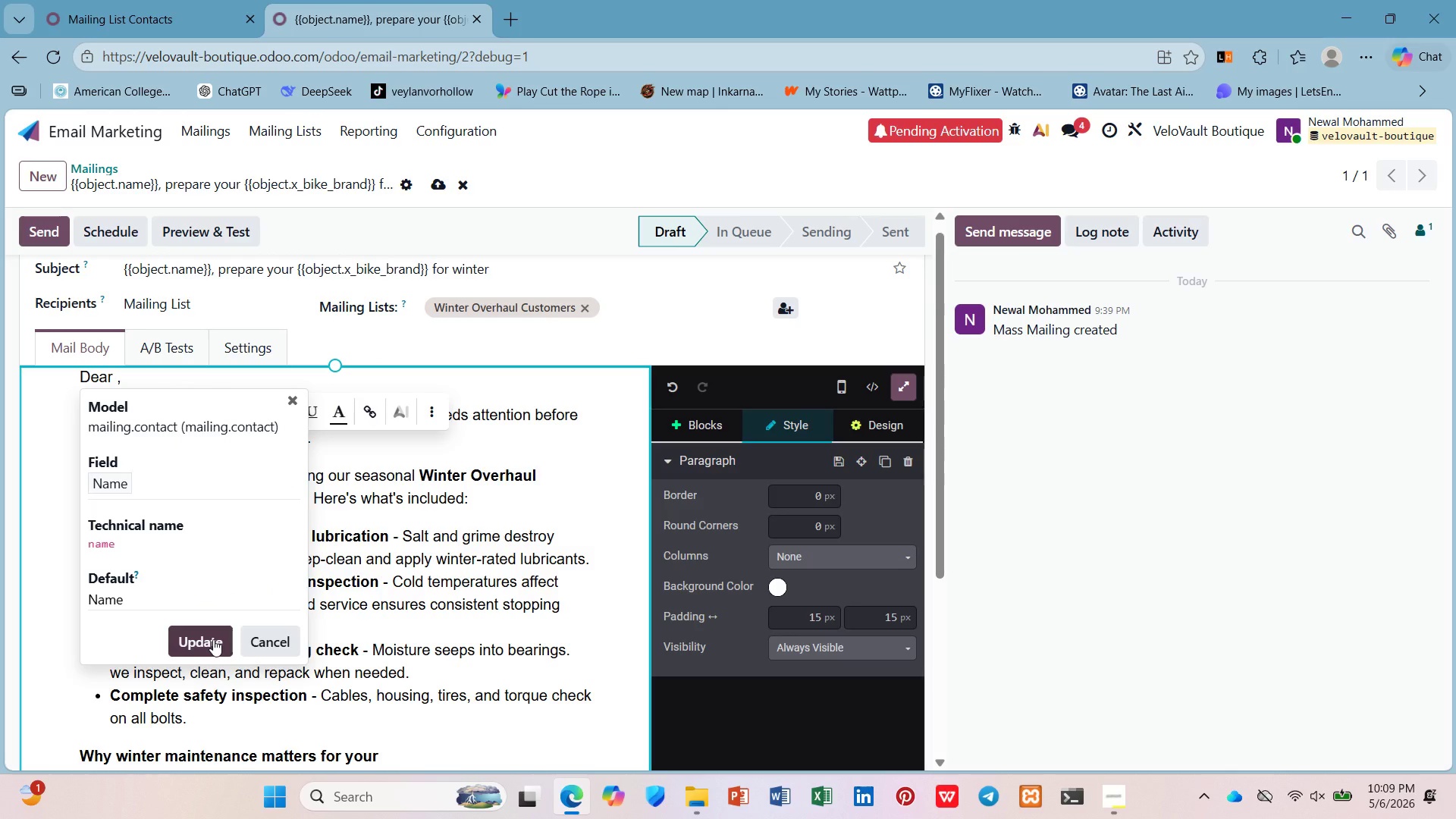 
left_click([213, 639])
 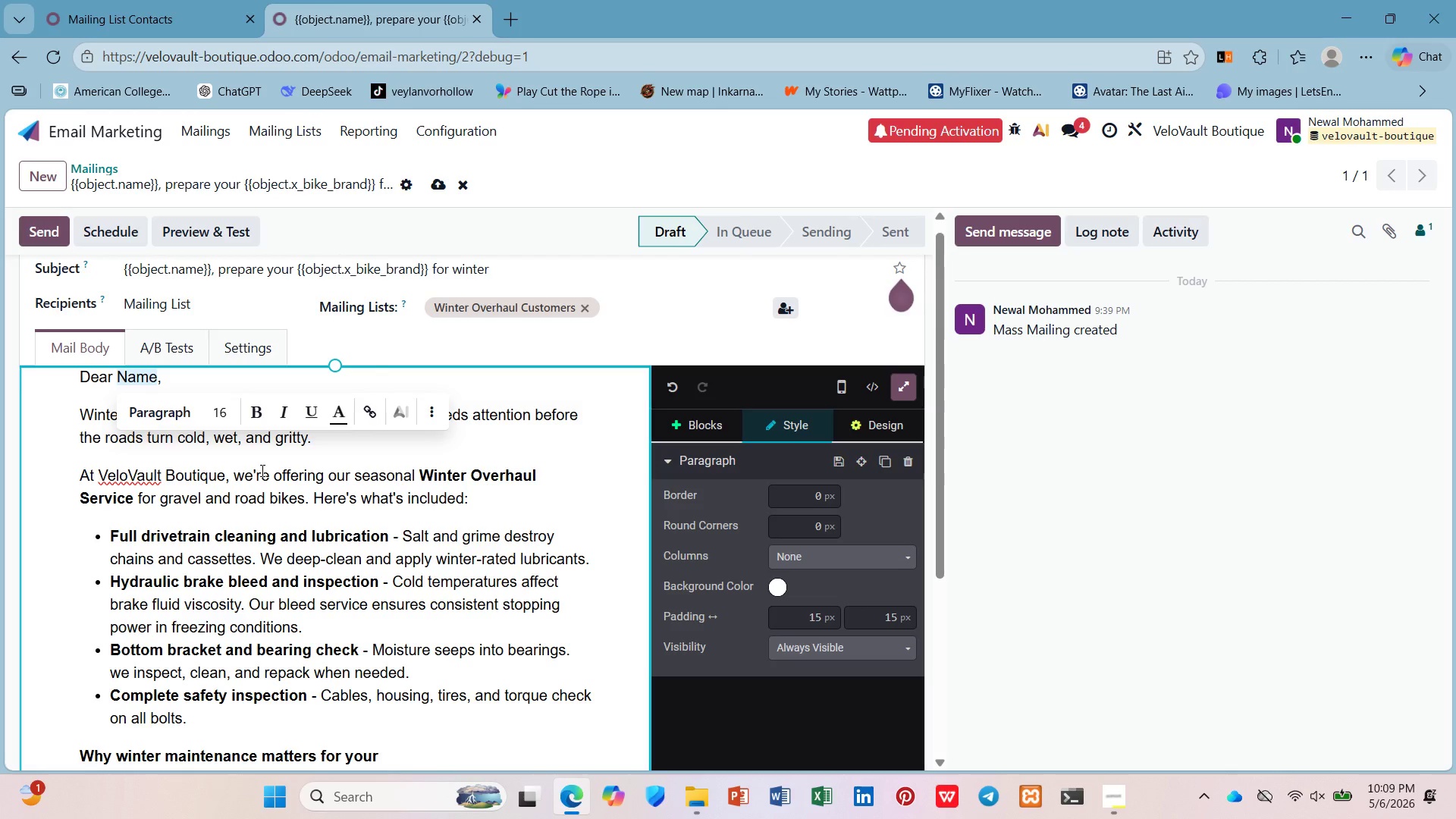 
left_click([261, 470])
 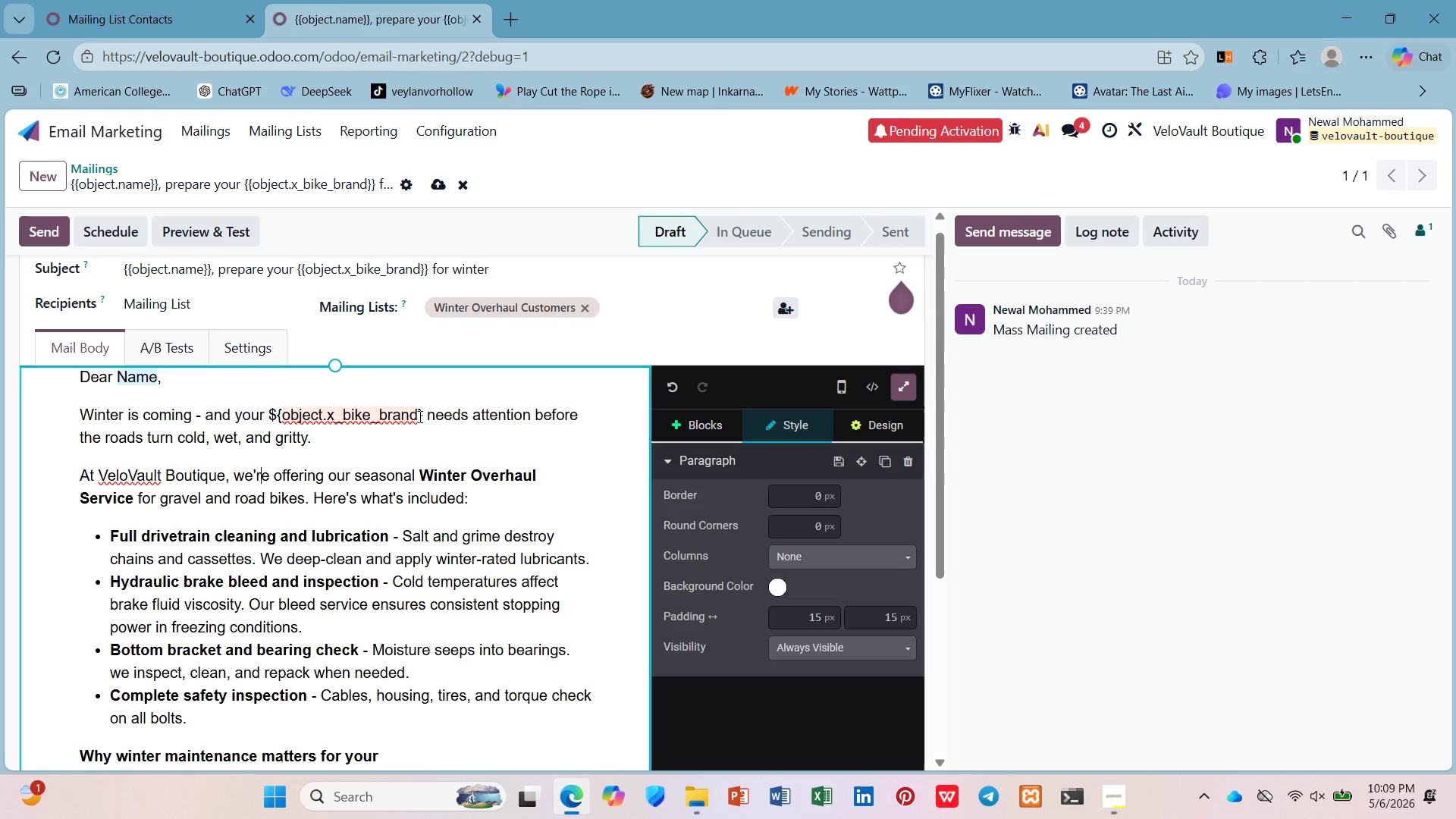 
left_click_drag(start_coordinate=[422, 416], to_coordinate=[268, 422])
 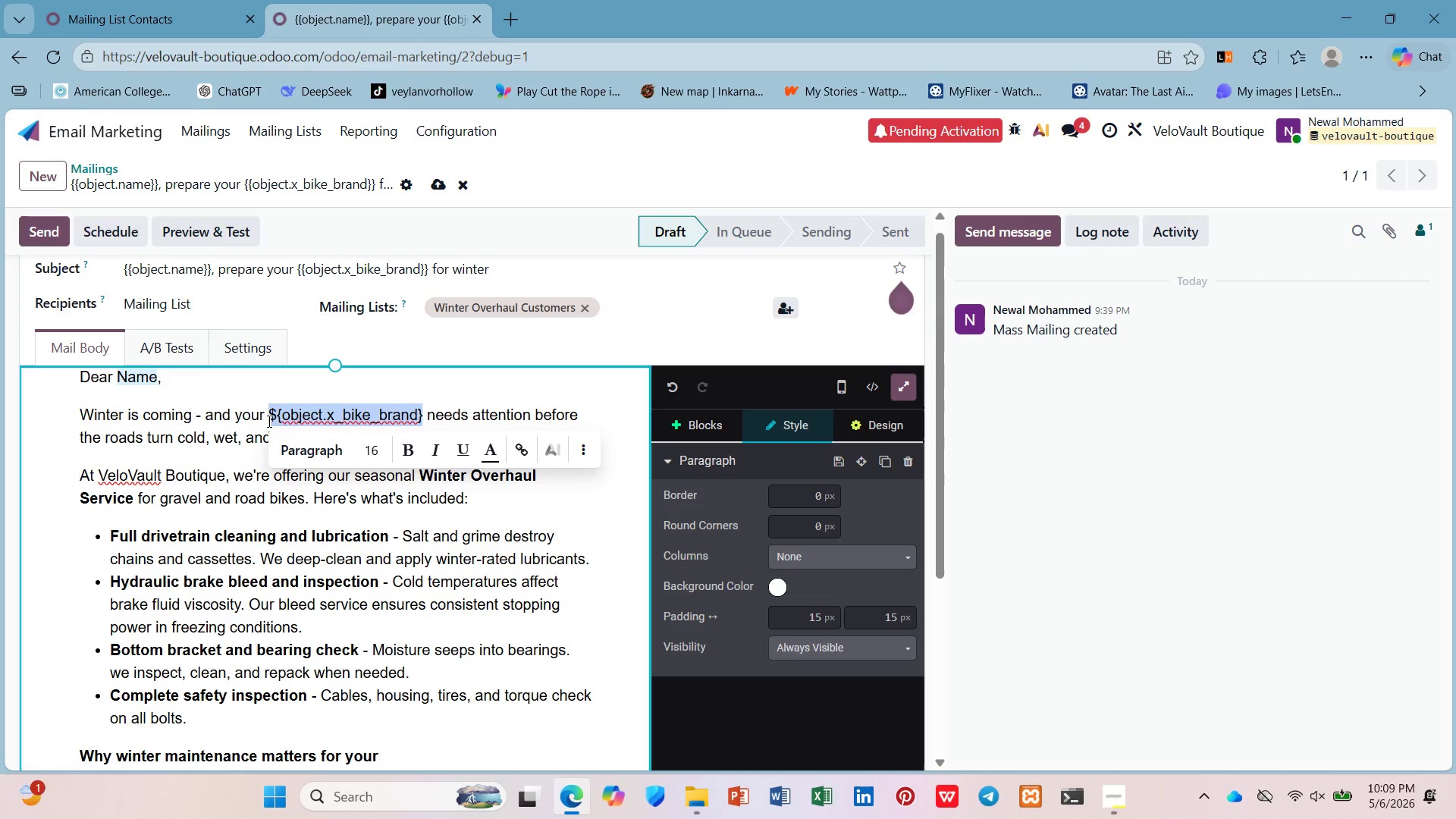 
key(Slash)
 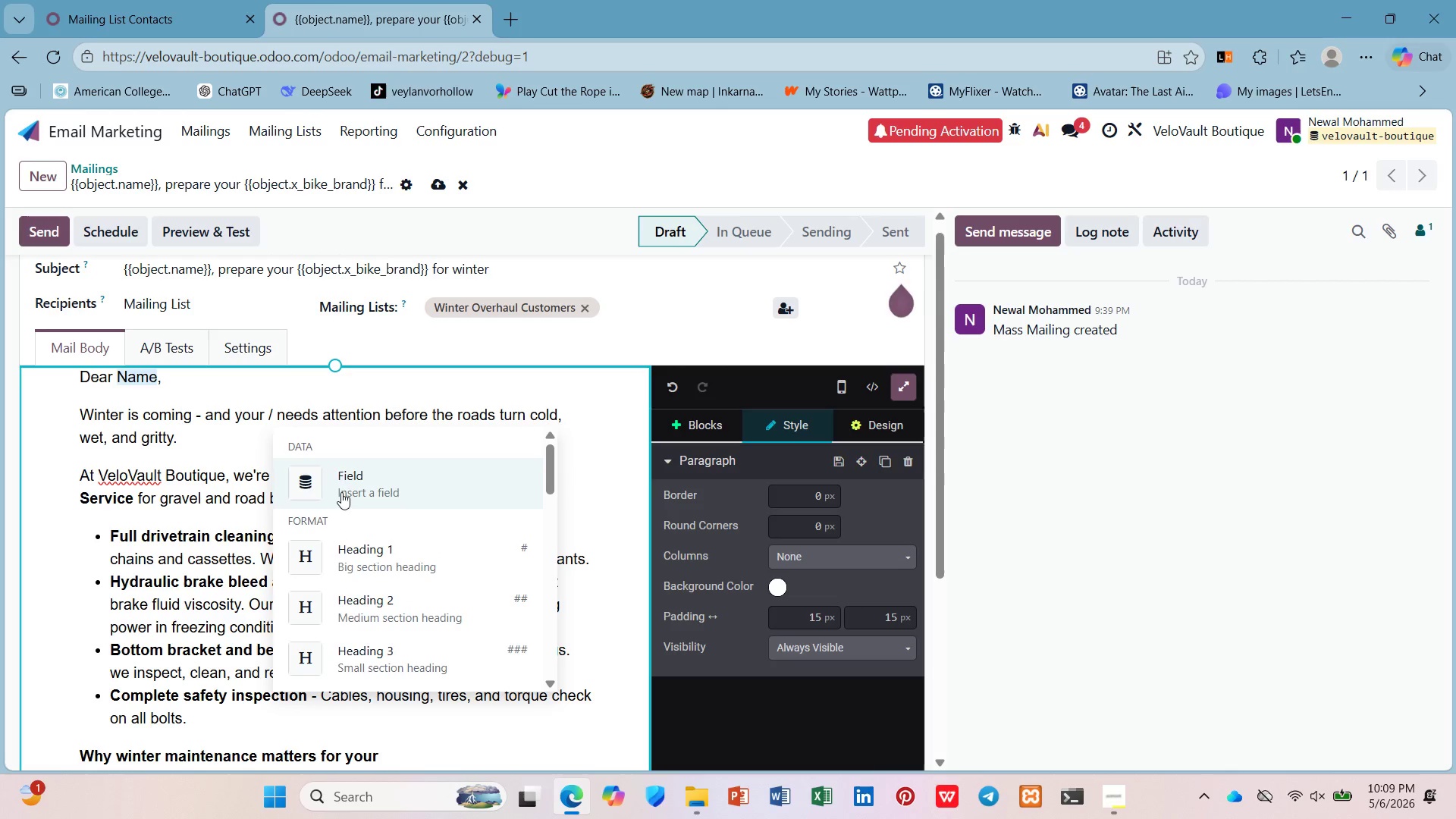 
left_click([336, 480])
 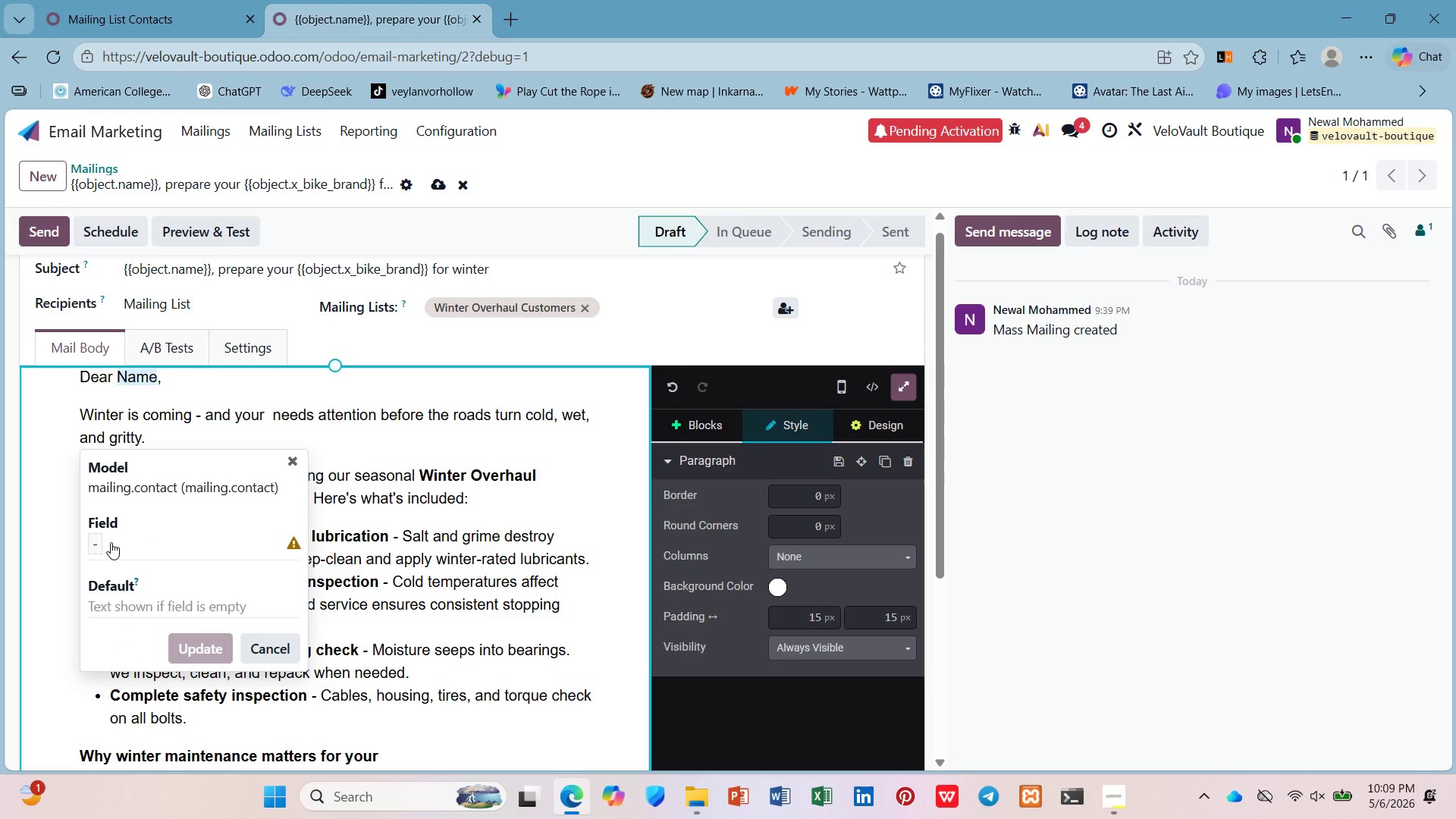 
left_click([100, 544])
 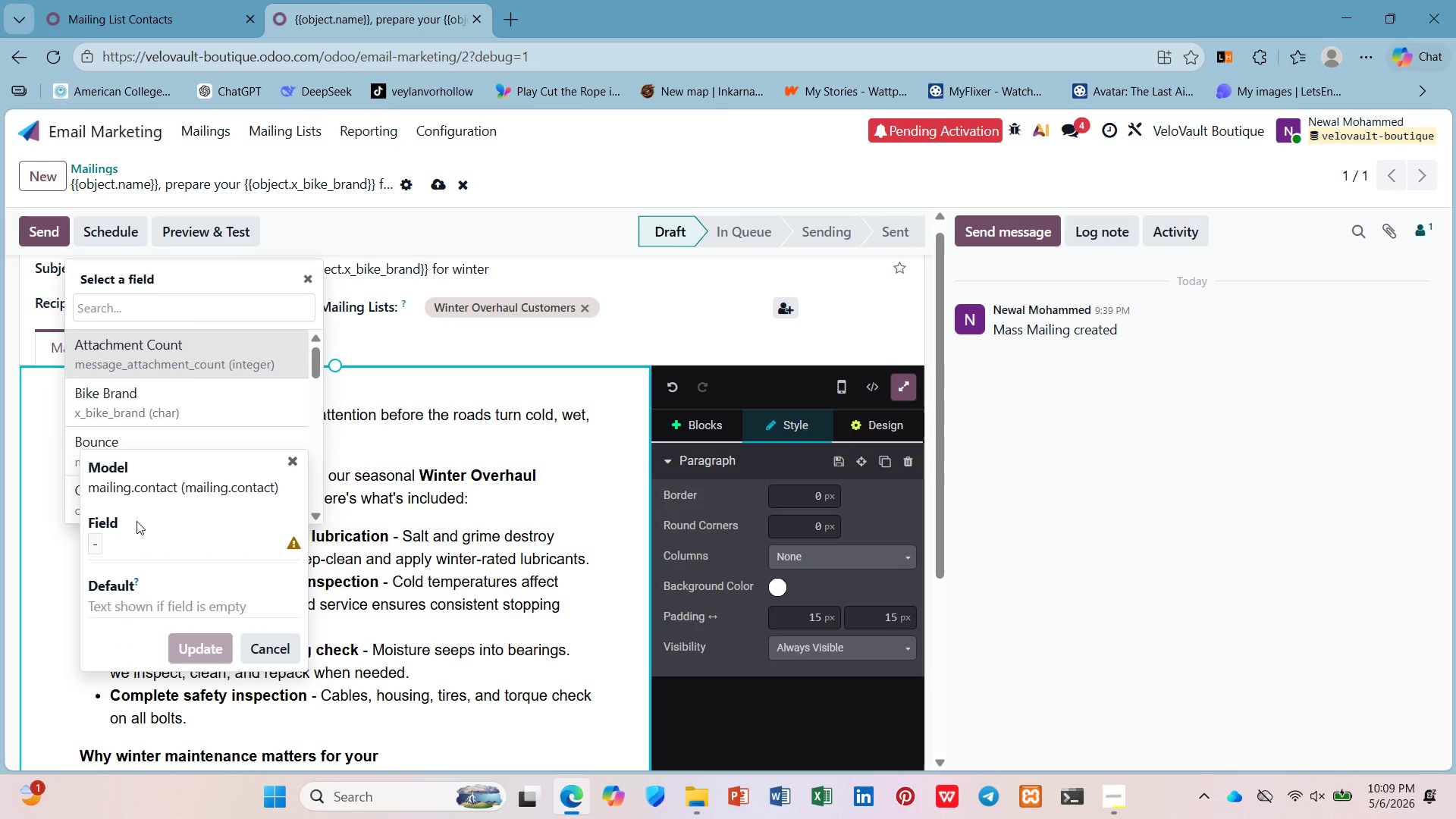 
key(B)
 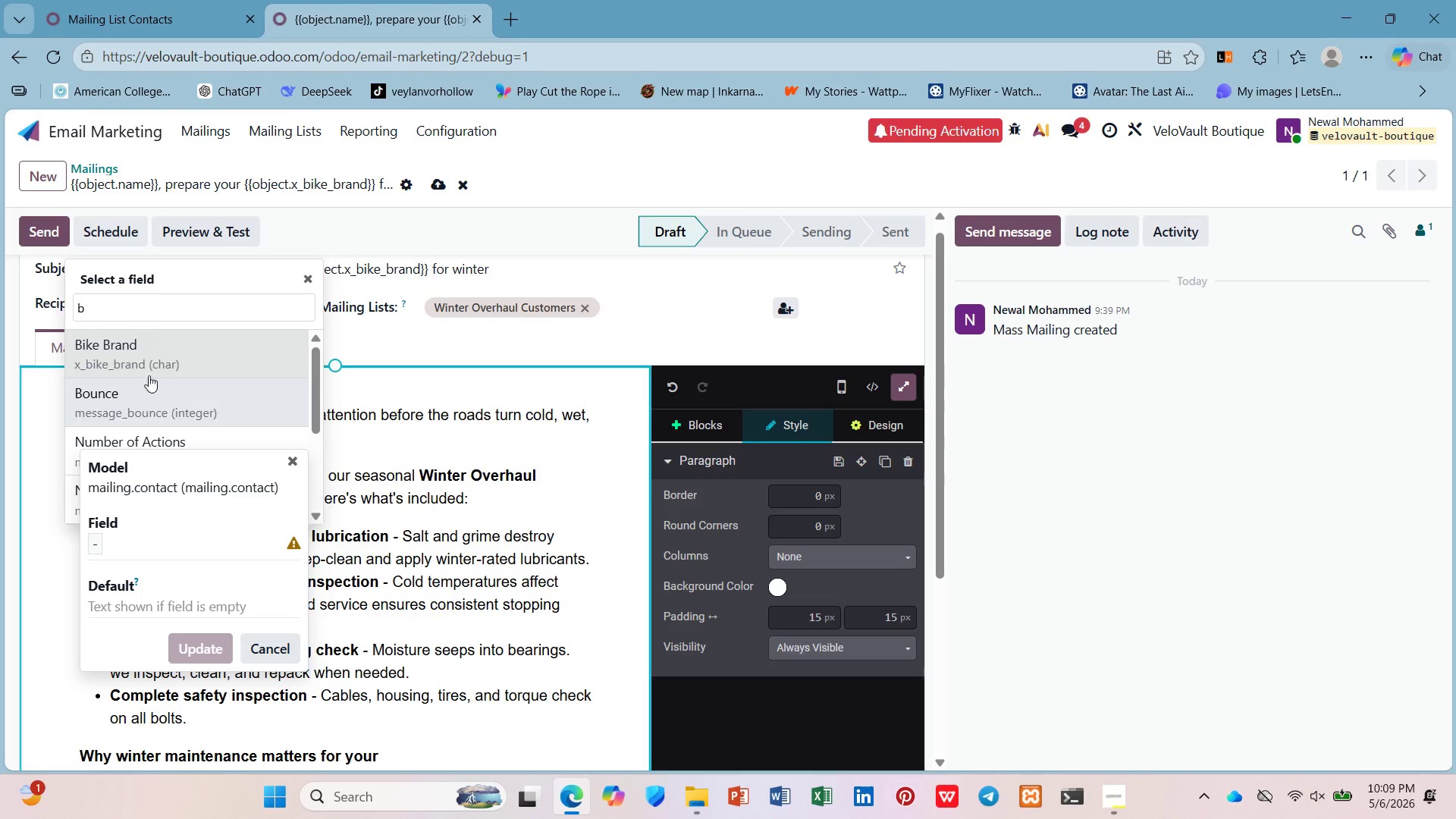 
left_click([165, 351])
 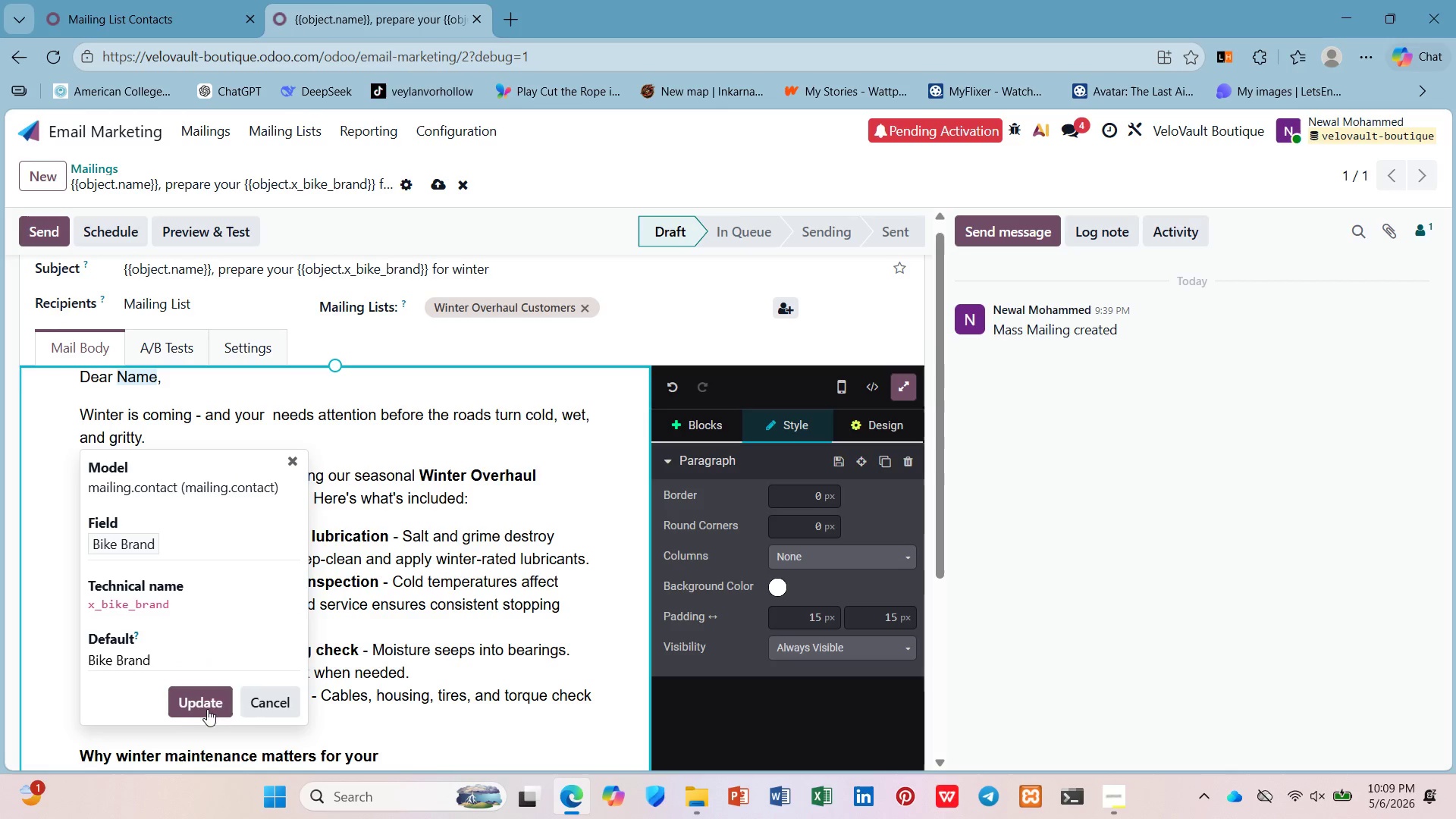 
left_click([207, 698])
 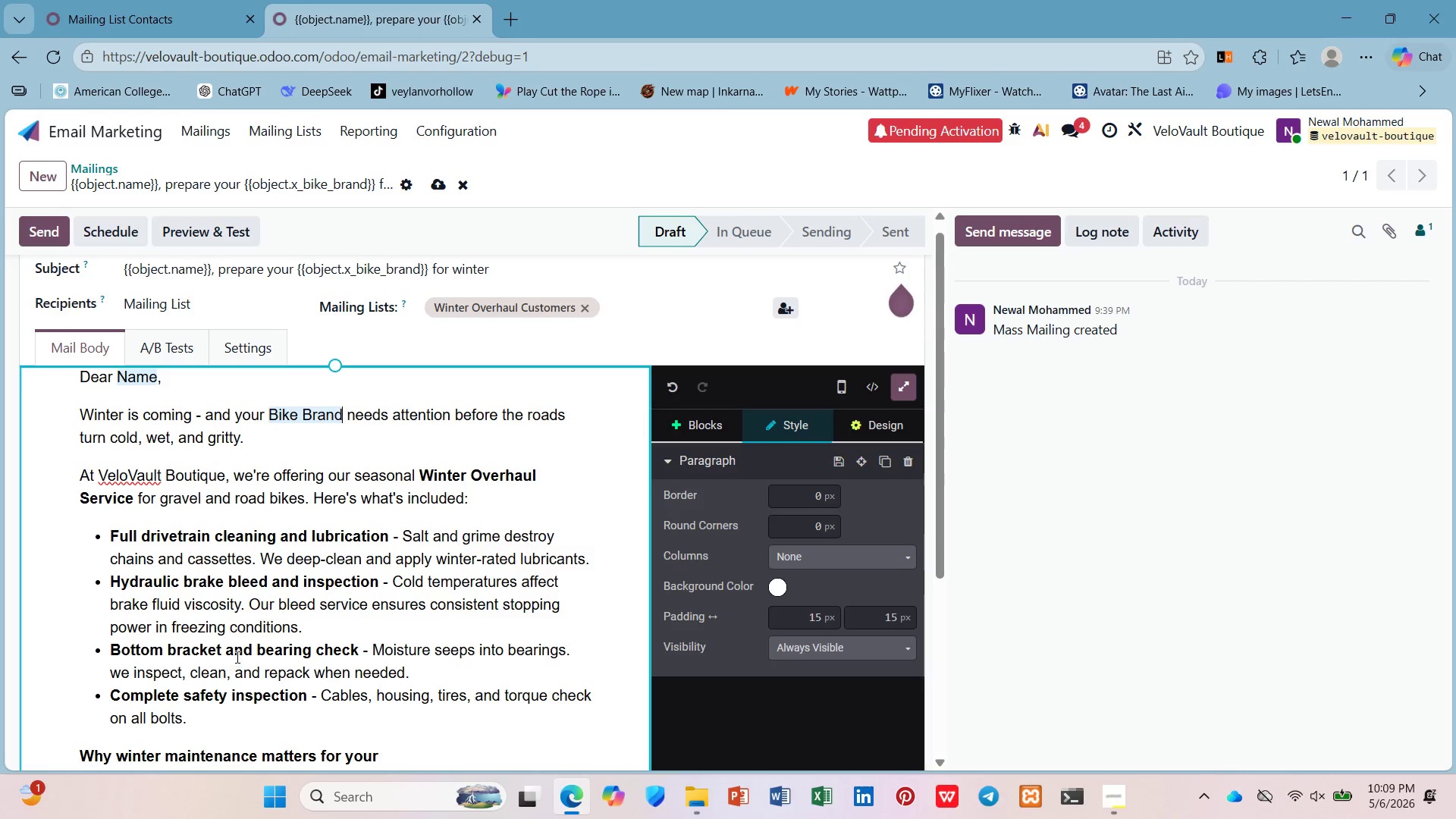 
scroll: coordinate [236, 649], scroll_direction: down, amount: 2.0
 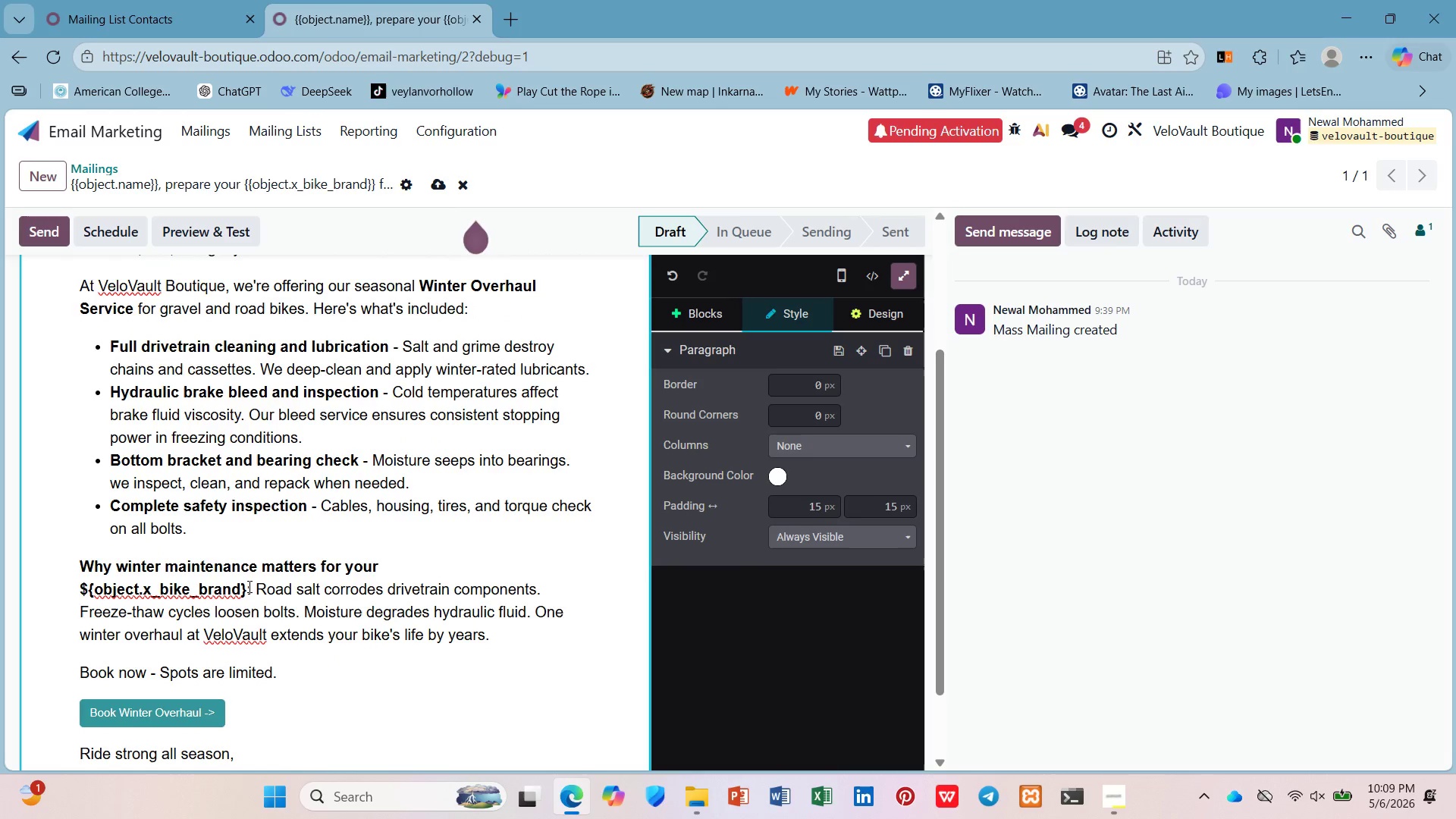 
left_click_drag(start_coordinate=[246, 588], to_coordinate=[78, 591])
 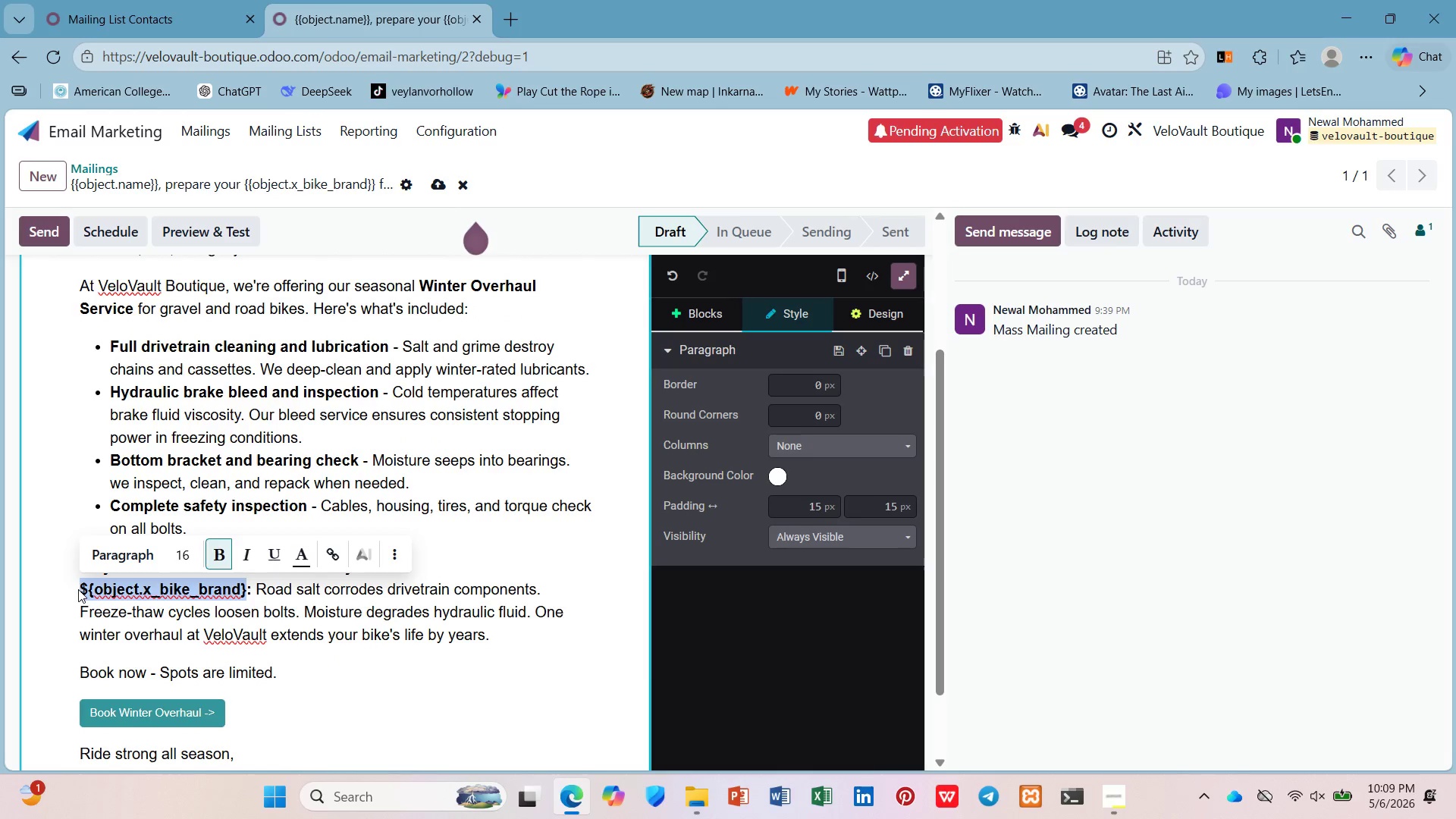 
key(Slash)
 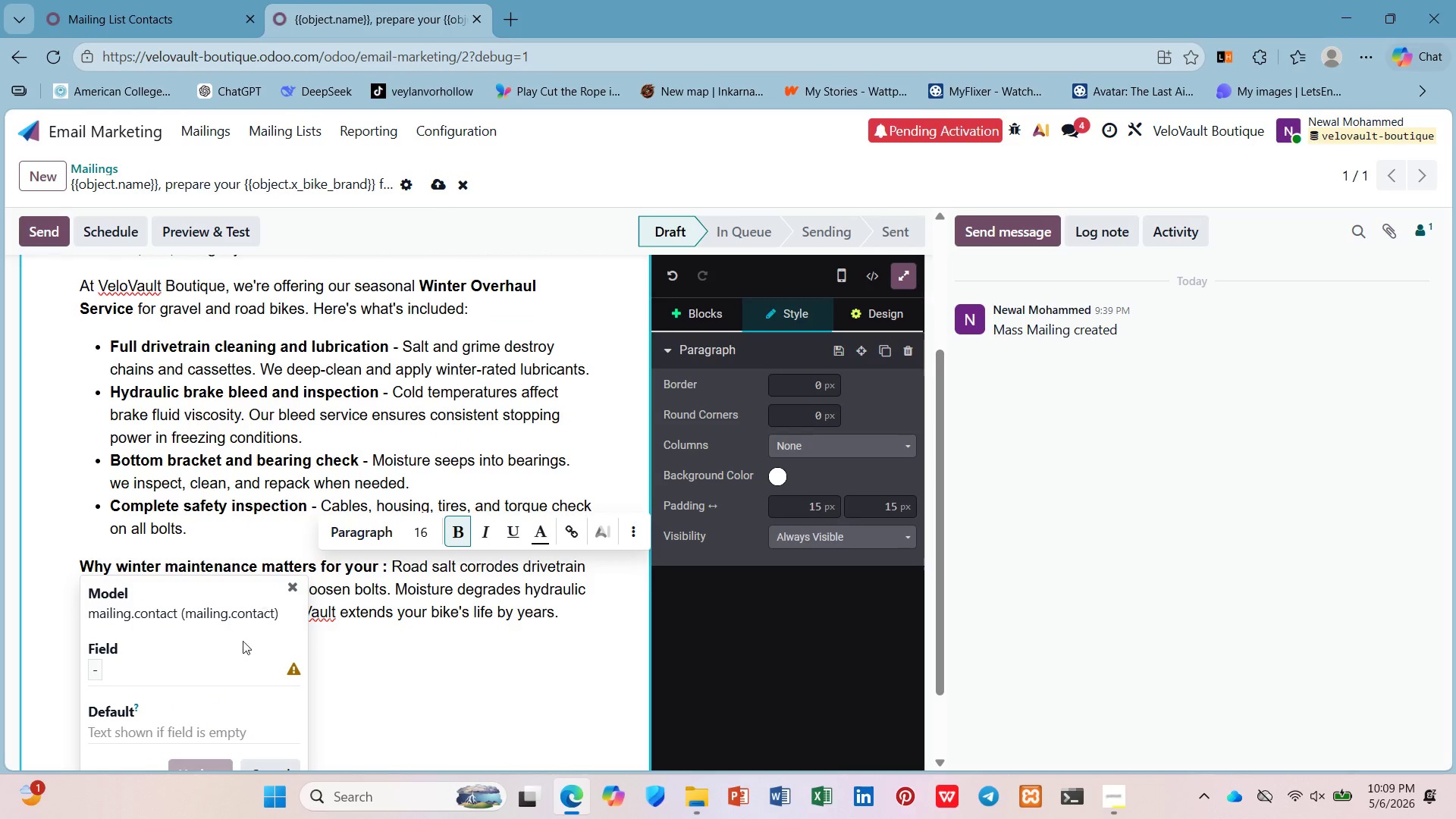 
left_click([92, 666])
 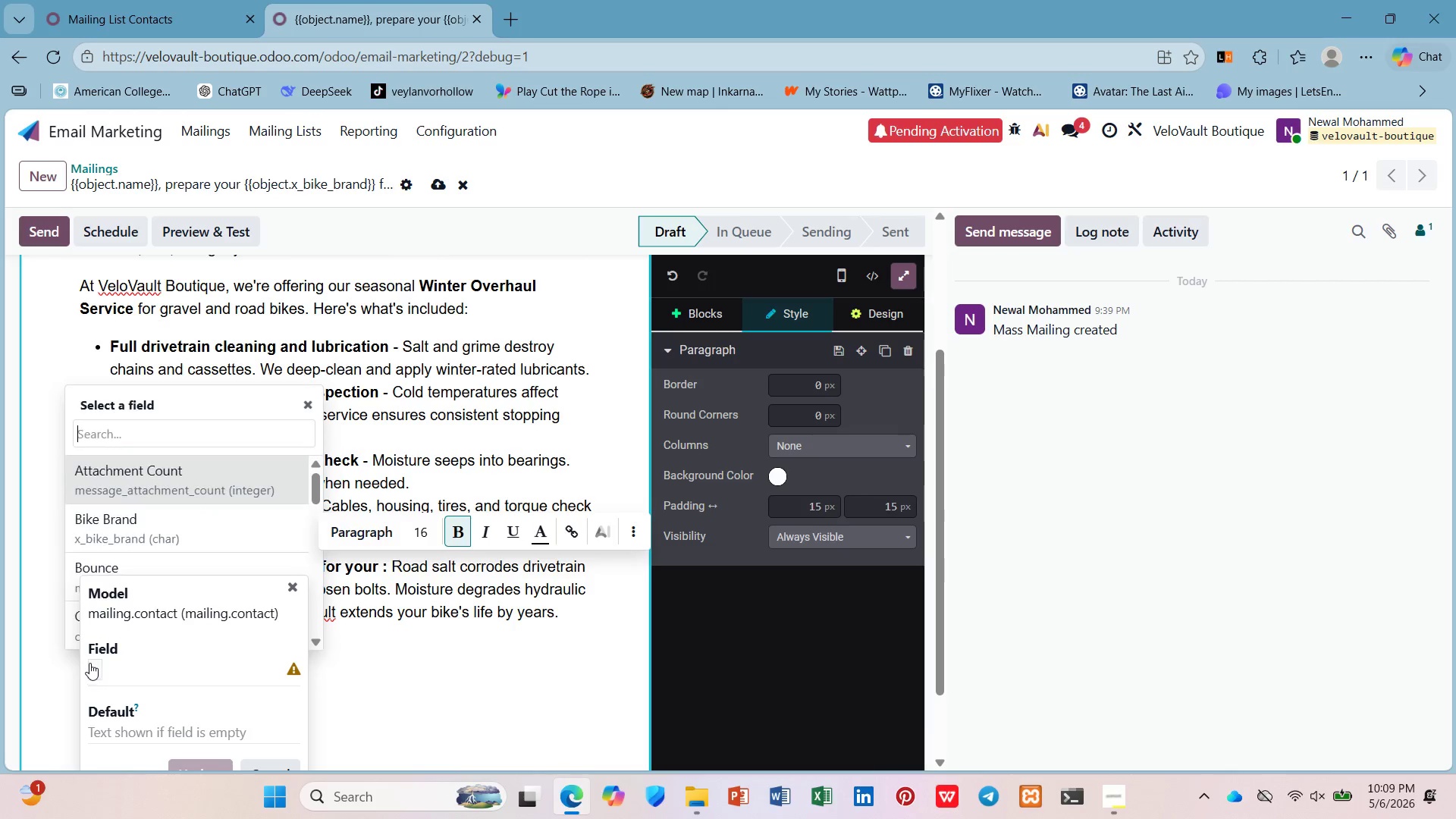 
key(B)
 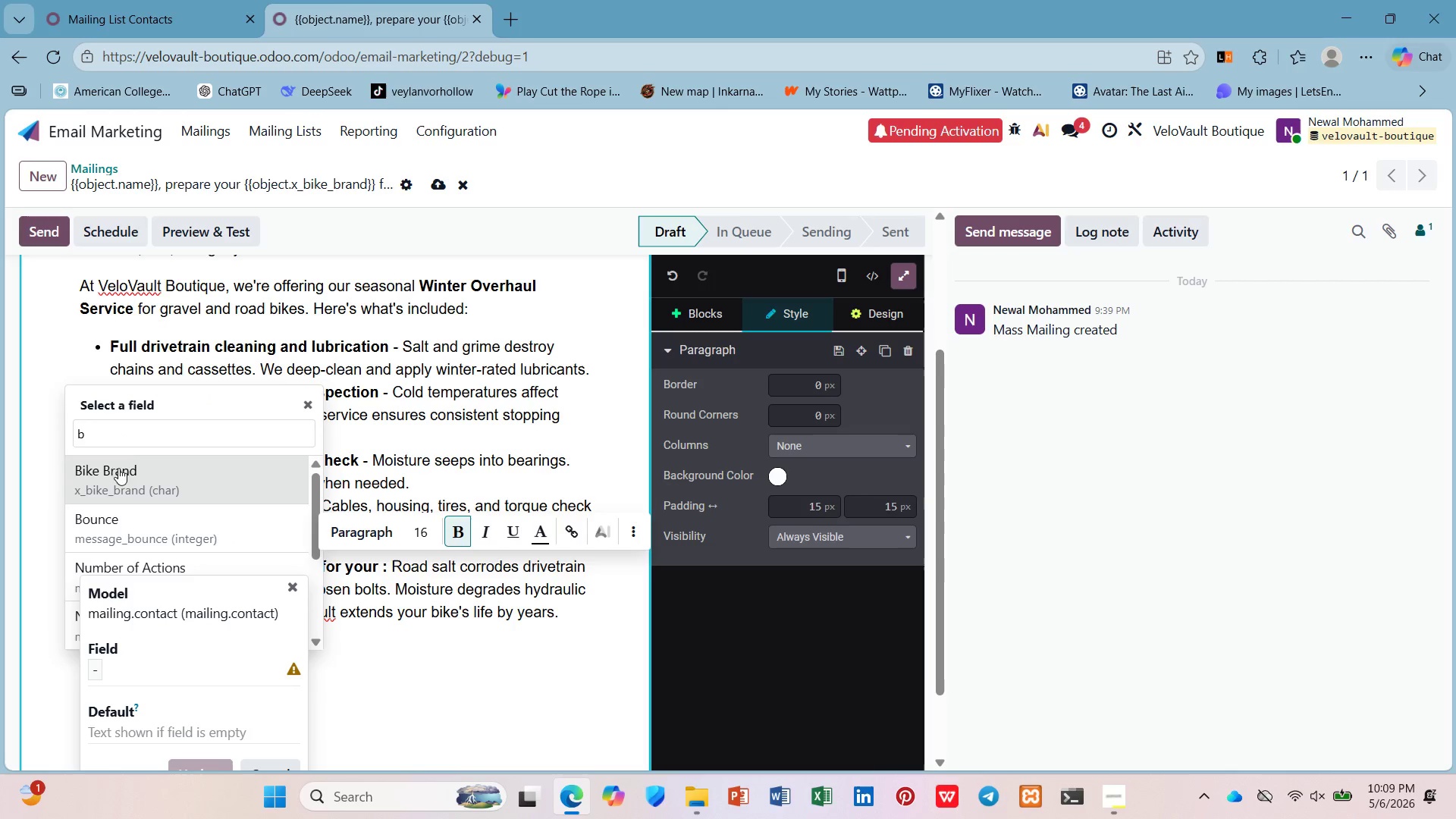 
left_click([121, 454])
 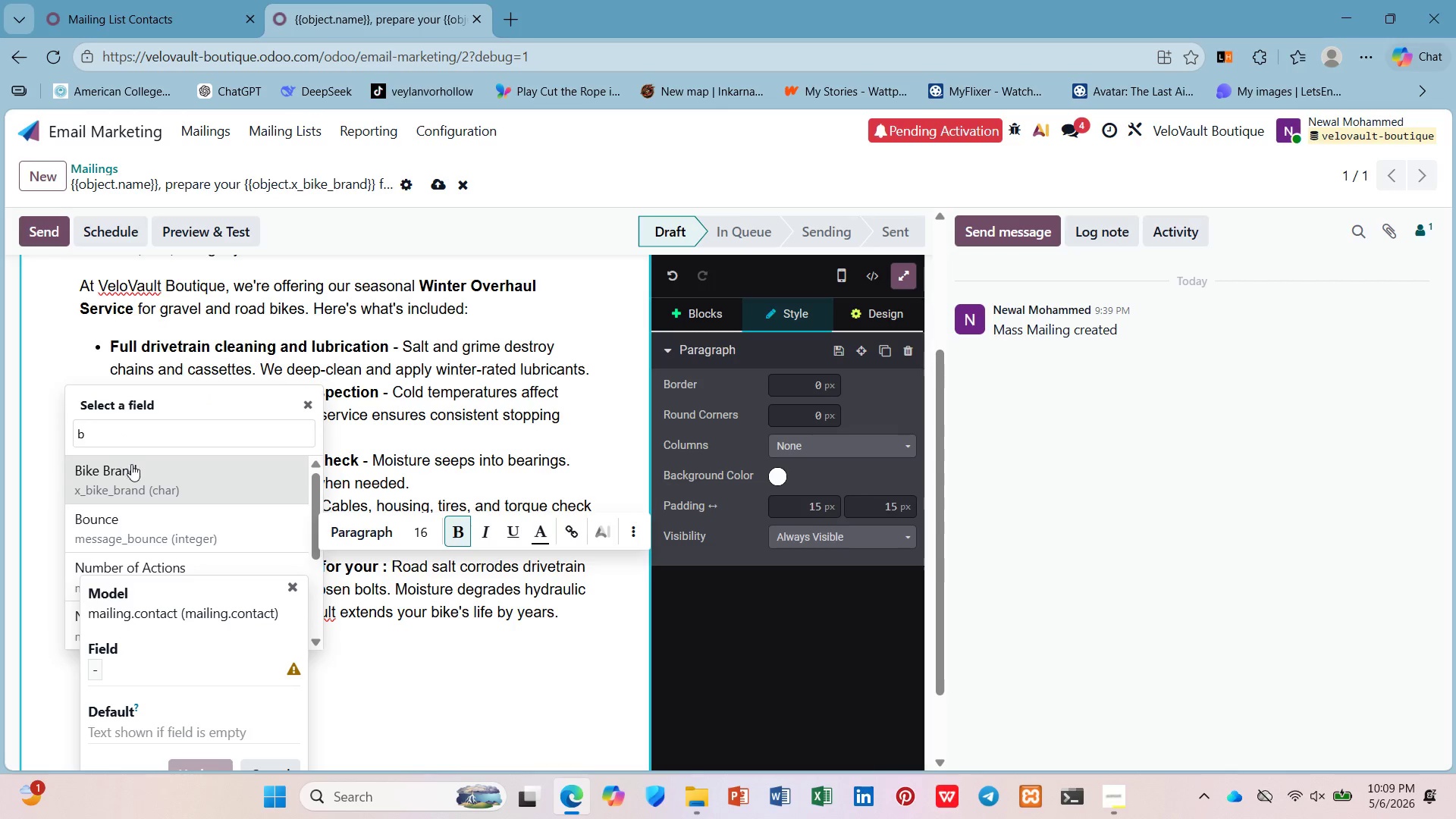 
left_click([131, 466])
 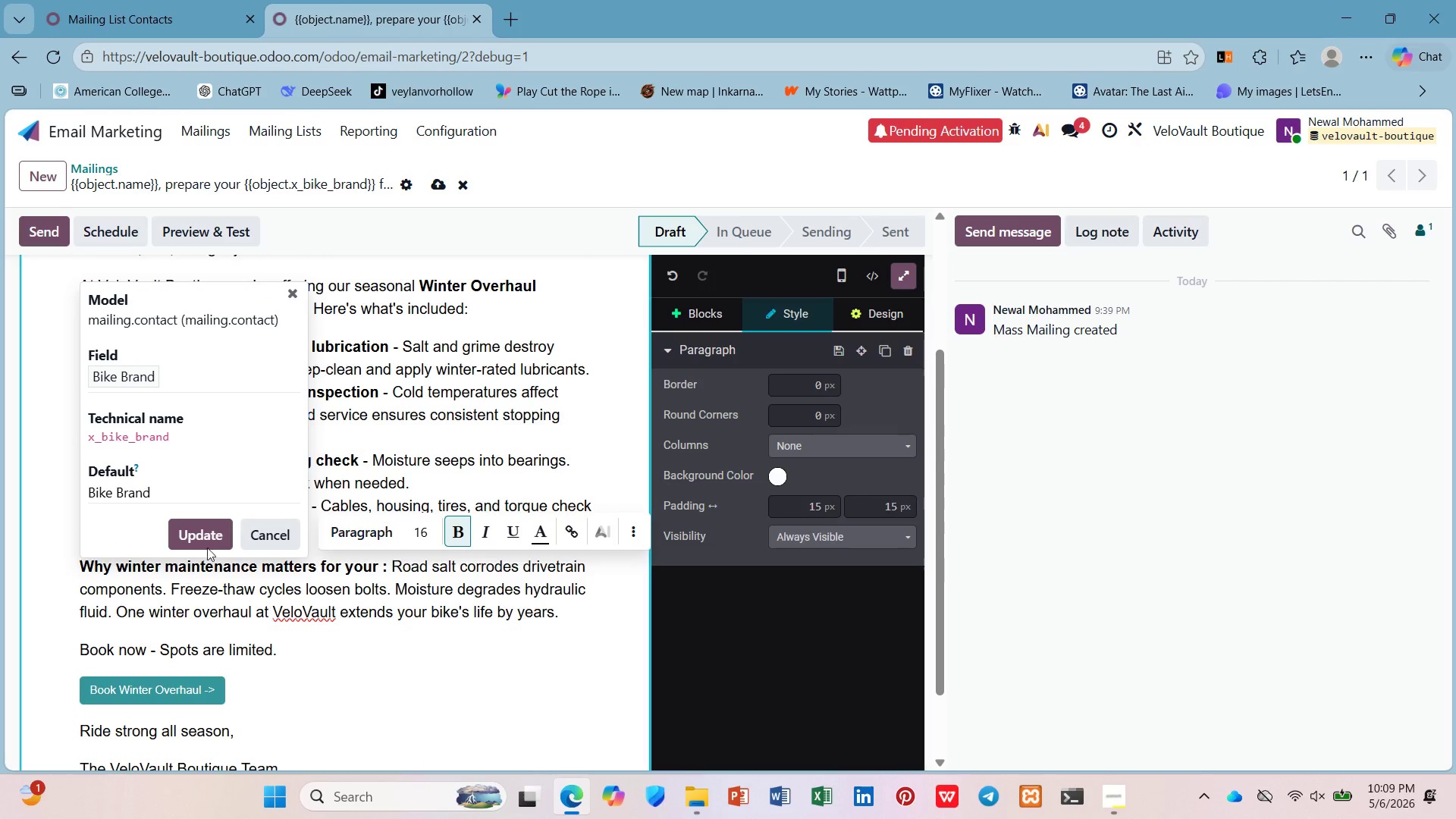 
left_click([212, 537])
 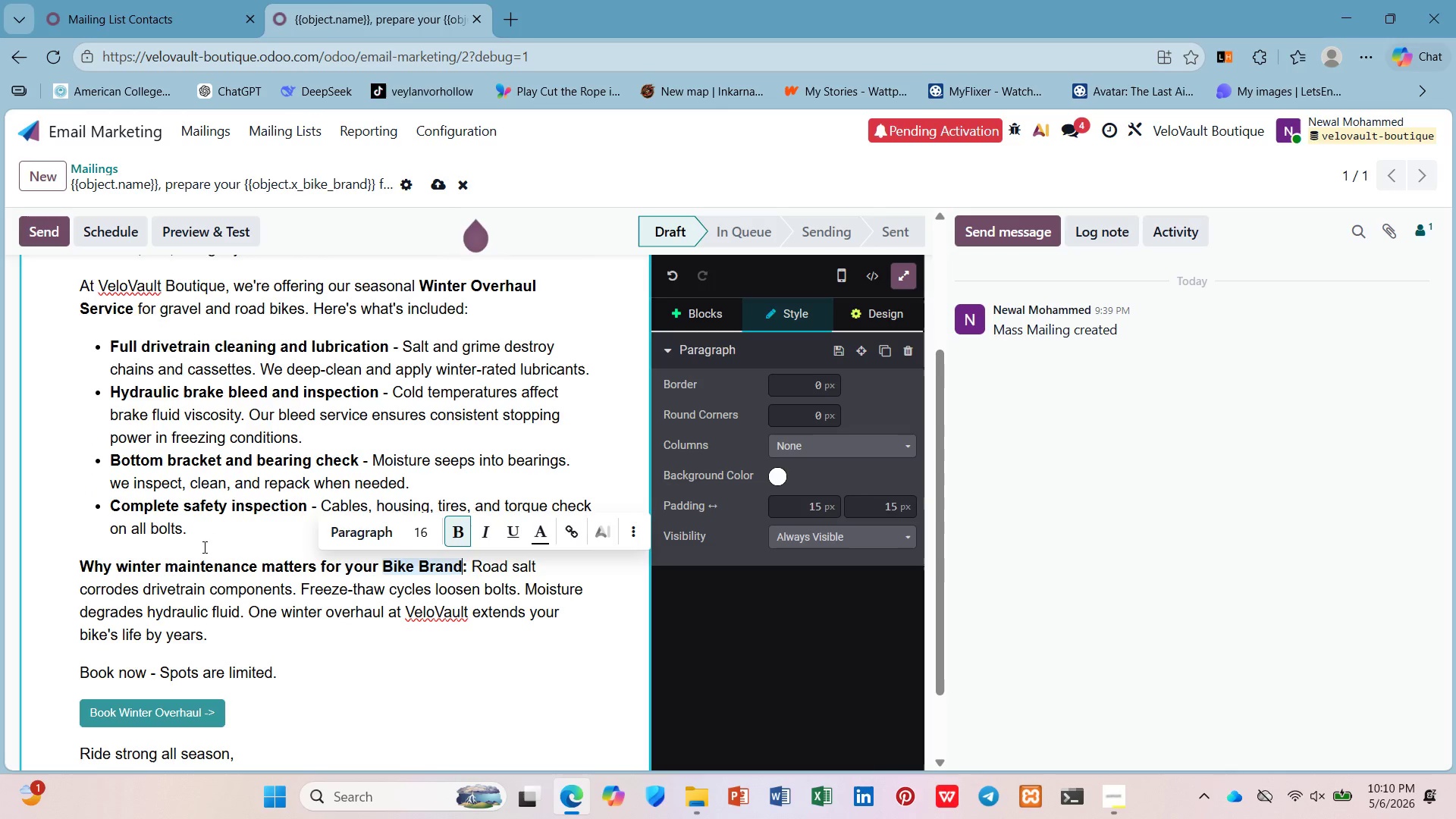 
scroll: coordinate [202, 547], scroll_direction: down, amount: 2.0
 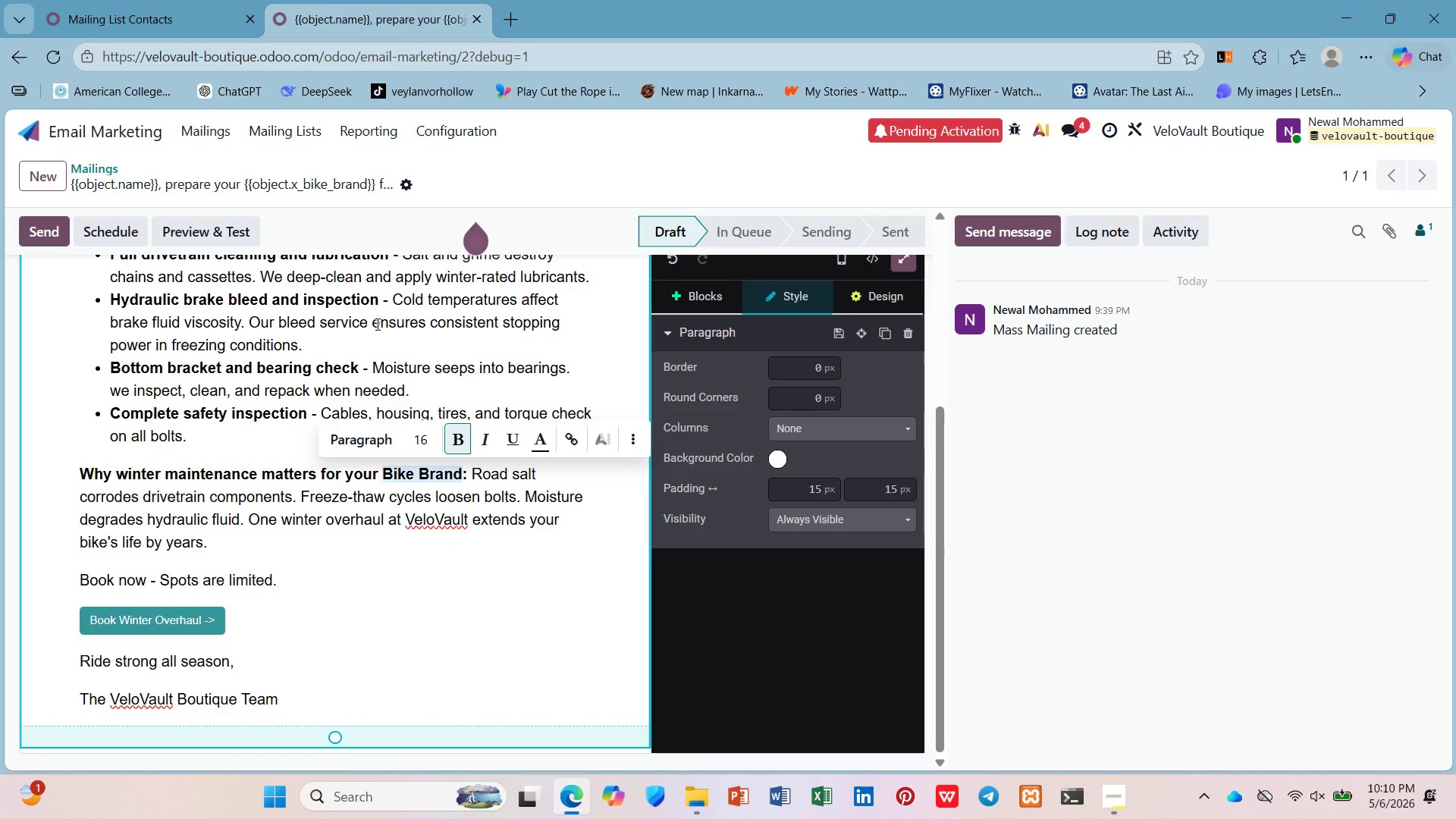 
hold_key(key=ControlLeft, duration=3.78)
scroll: coordinate [372, 317], scroll_direction: down, amount: 1.0